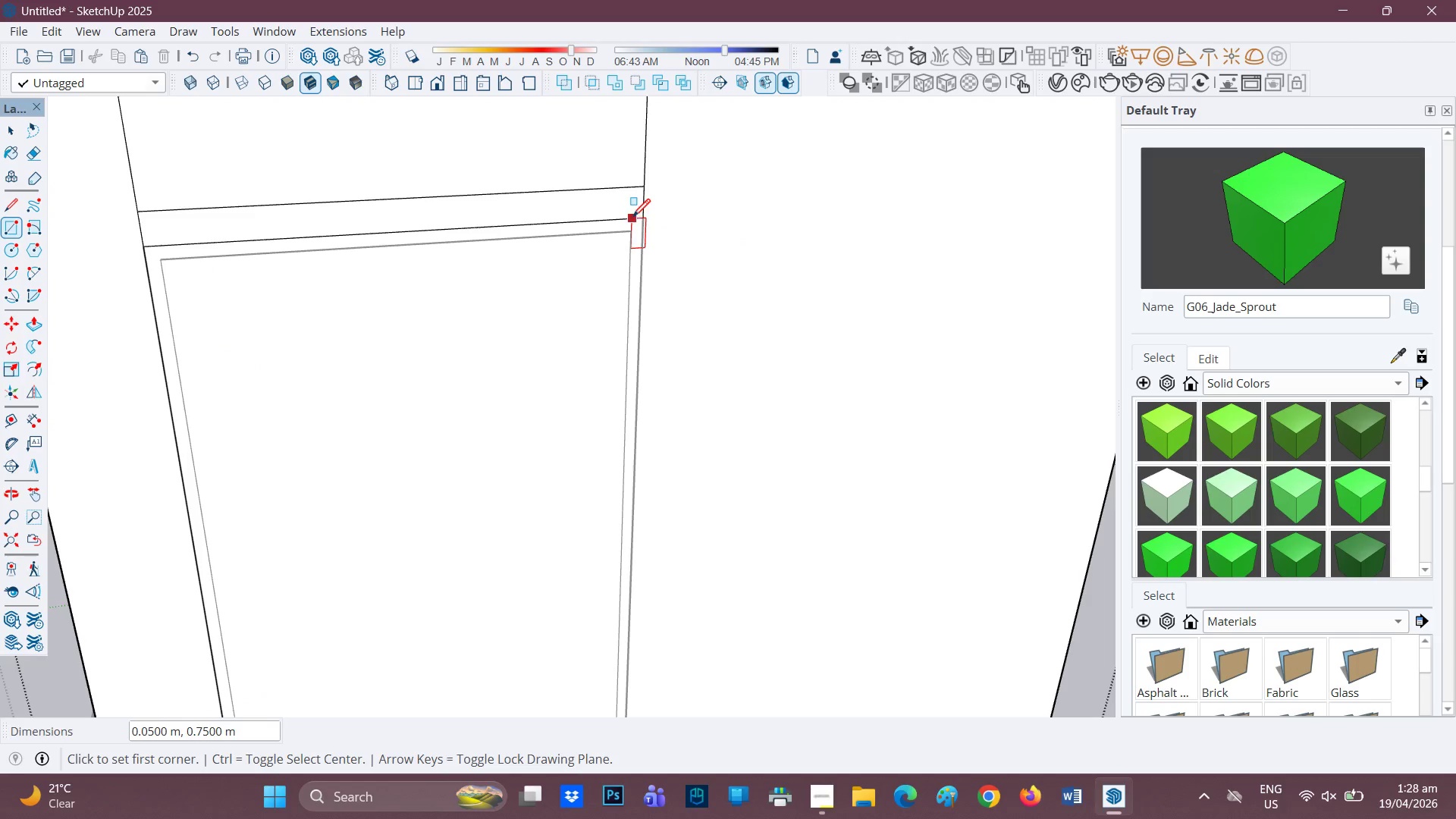 
scroll: coordinate [519, 208], scroll_direction: down, amount: 1.0
 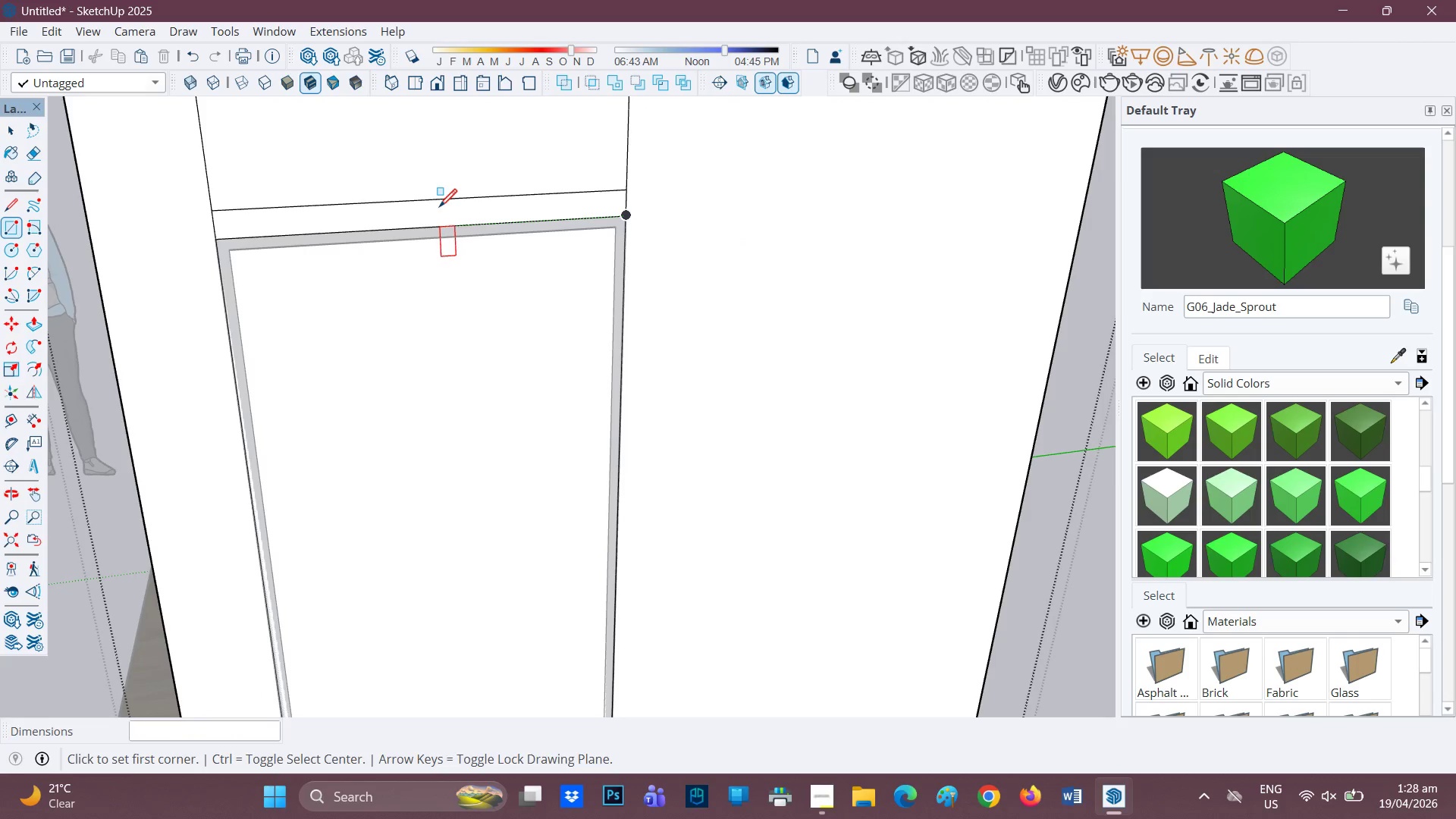 
key(Space)
 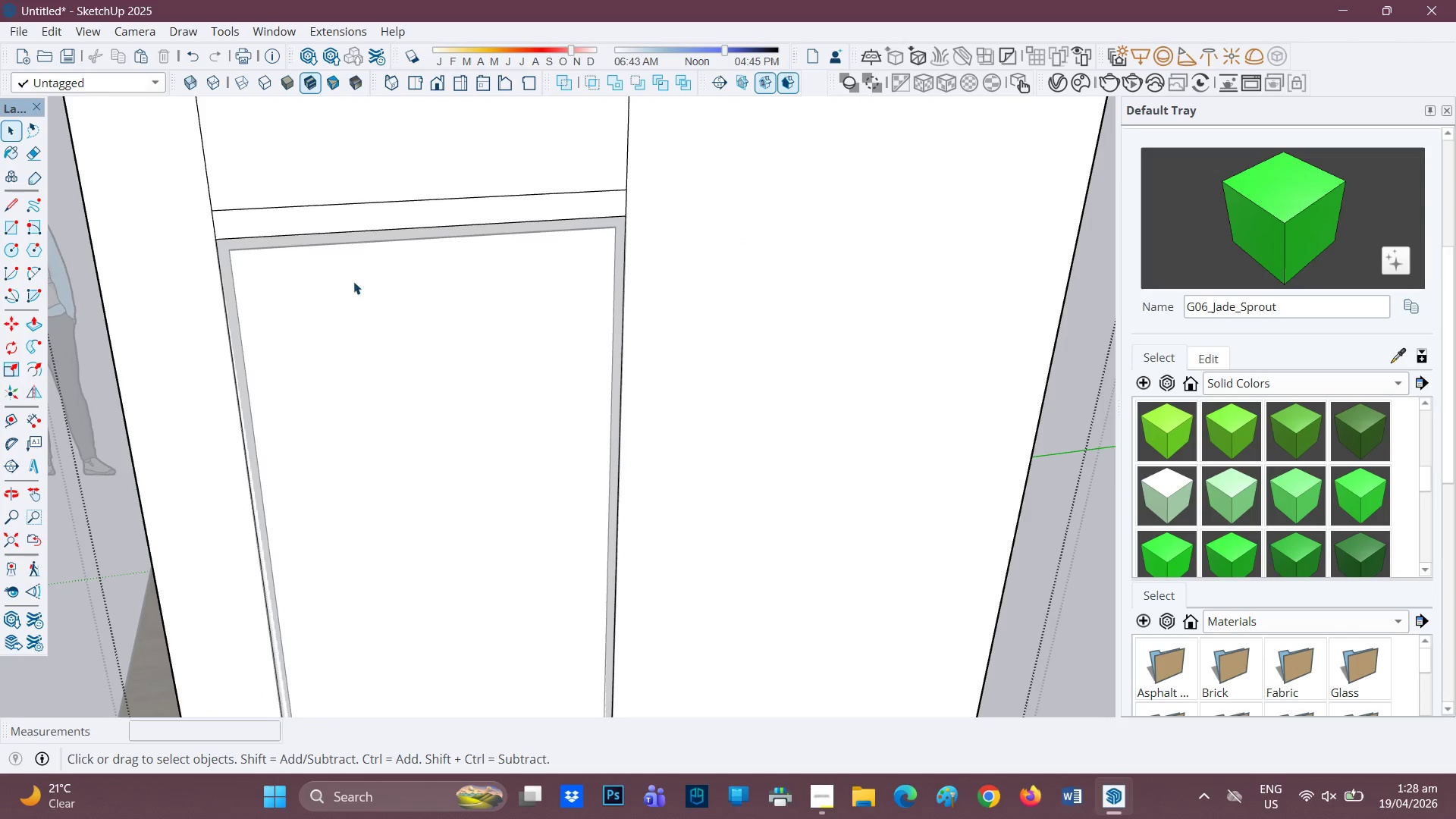 
left_click([354, 281])
 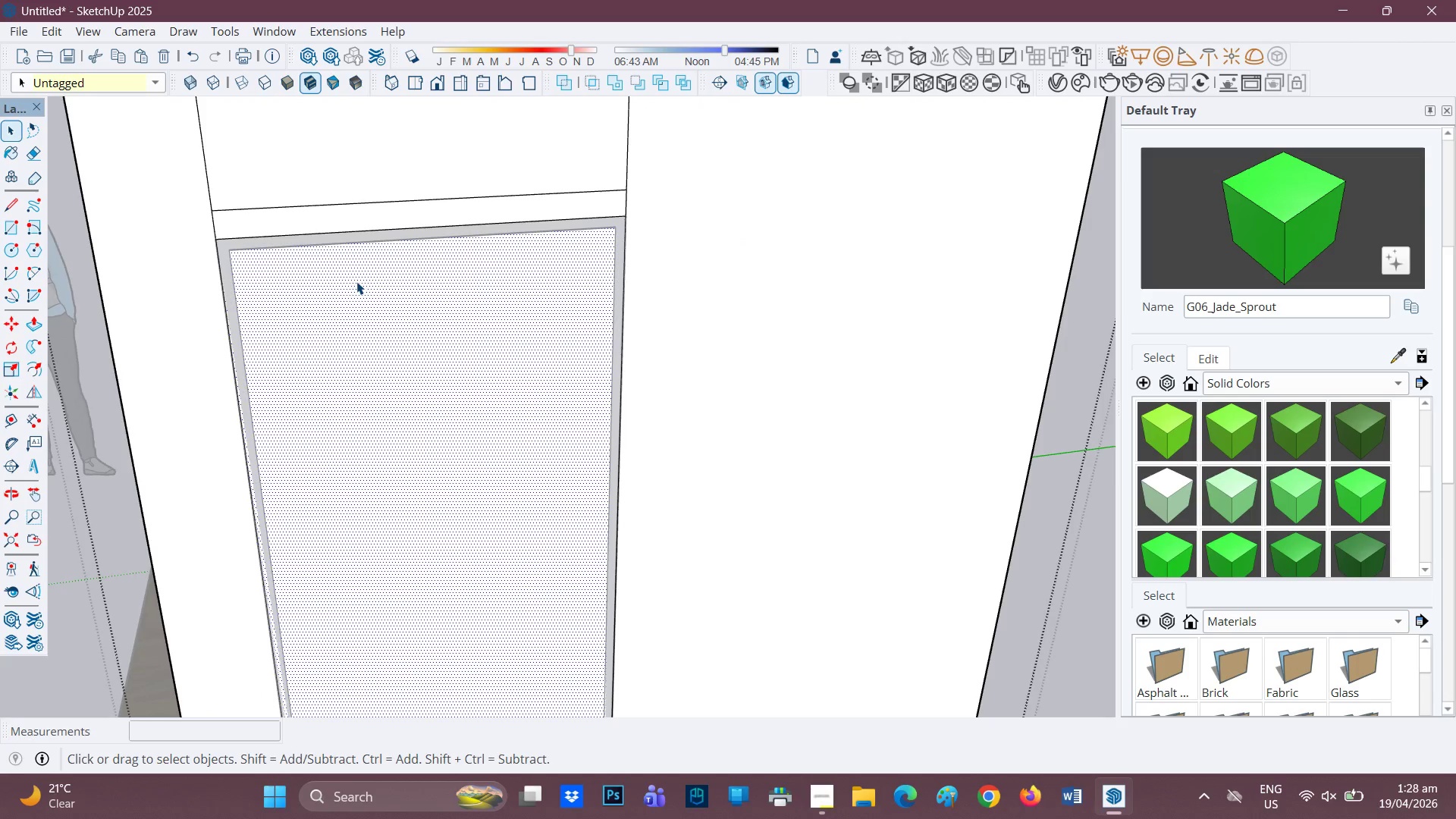 
right_click([356, 281])
 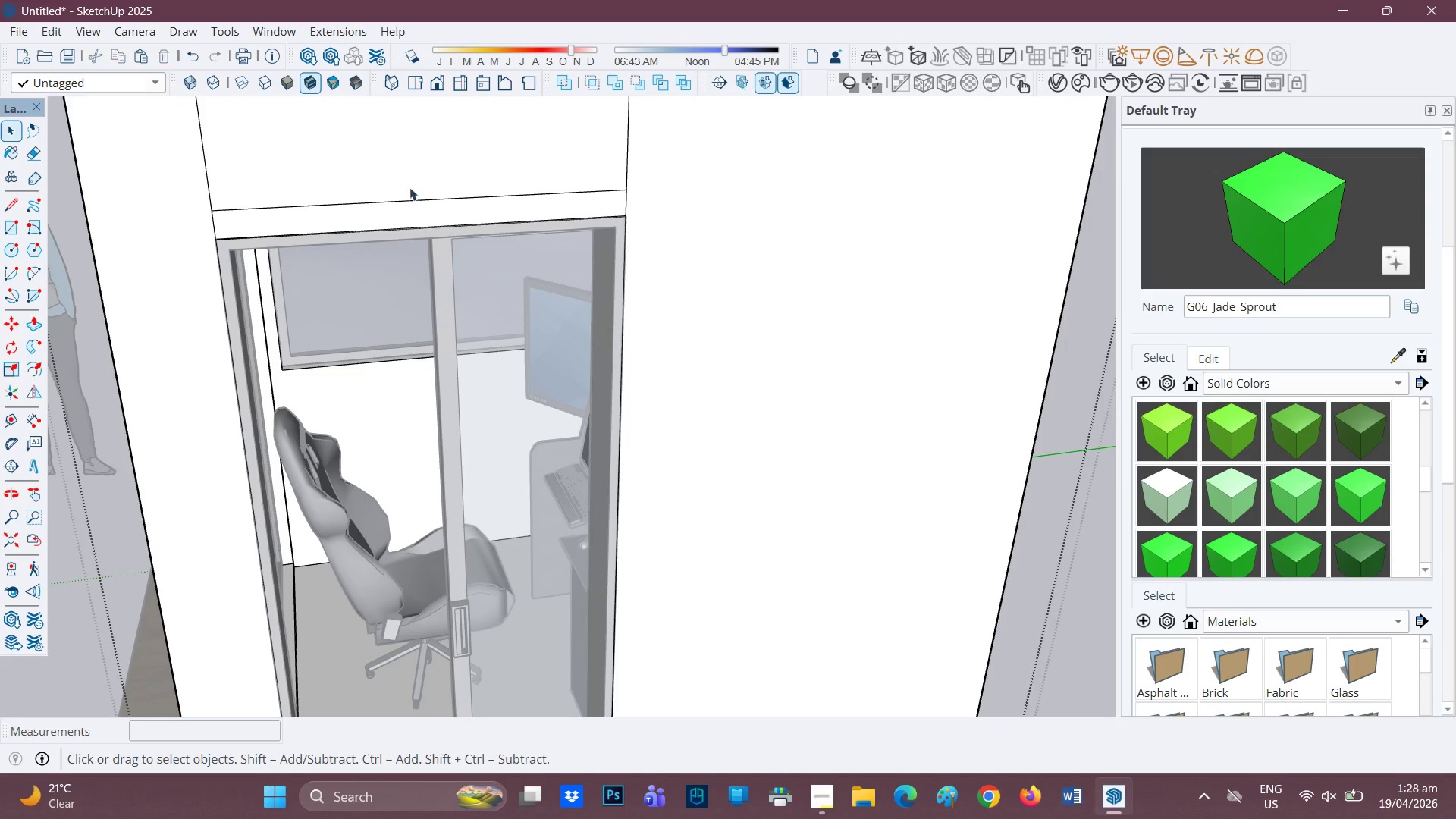 
left_click([412, 158])
 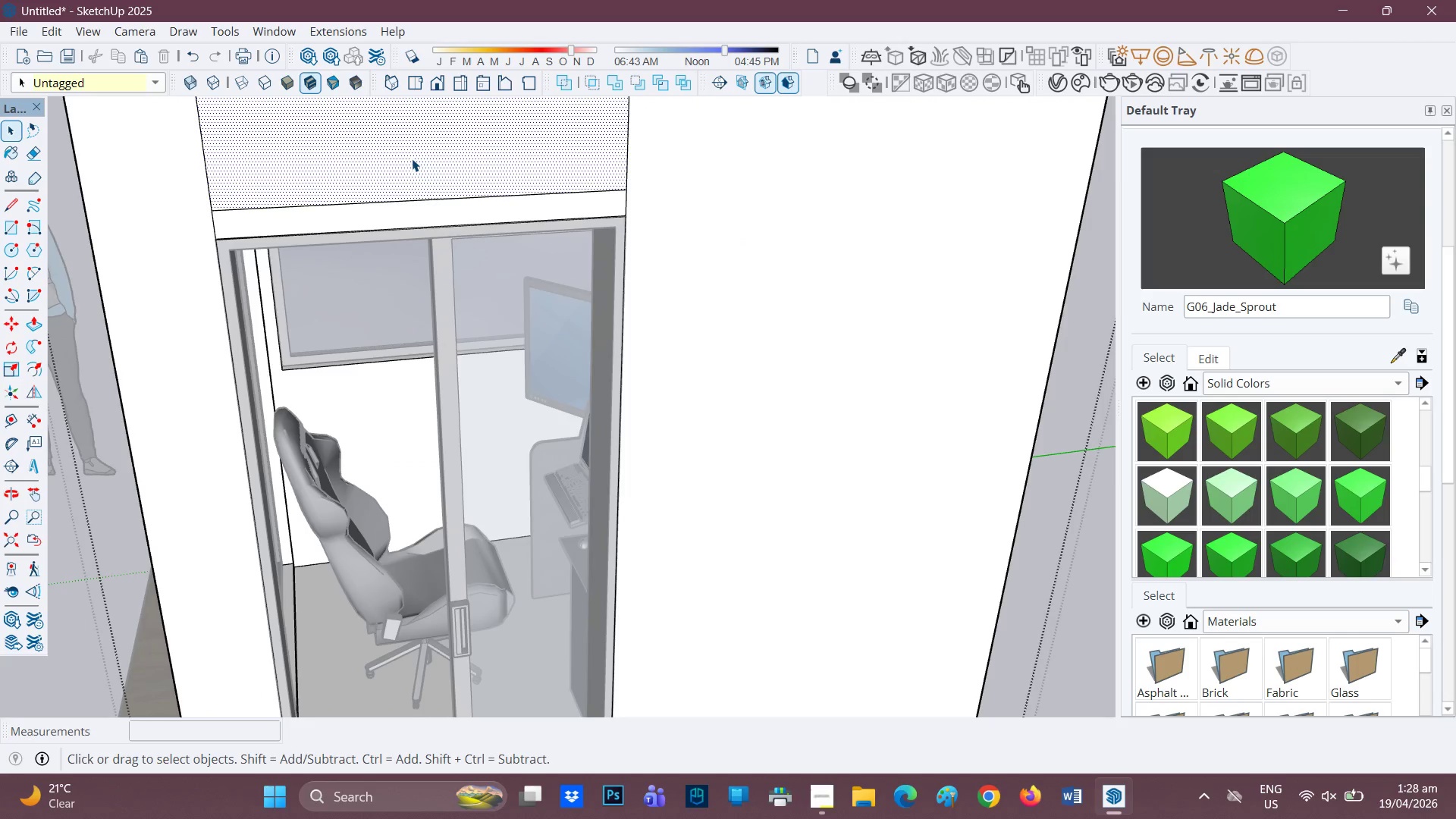 
right_click([412, 158])
 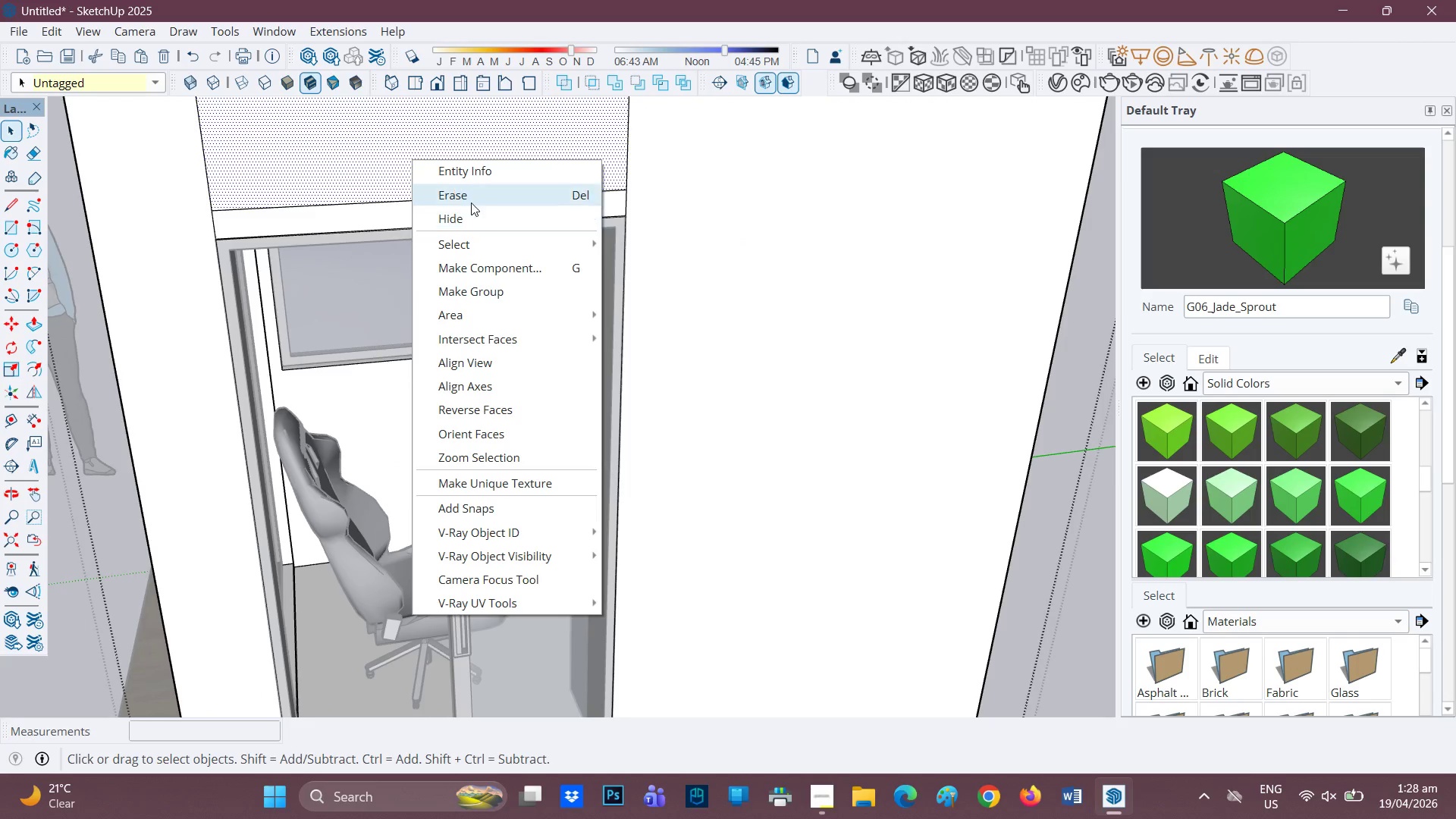 
left_click([470, 201])
 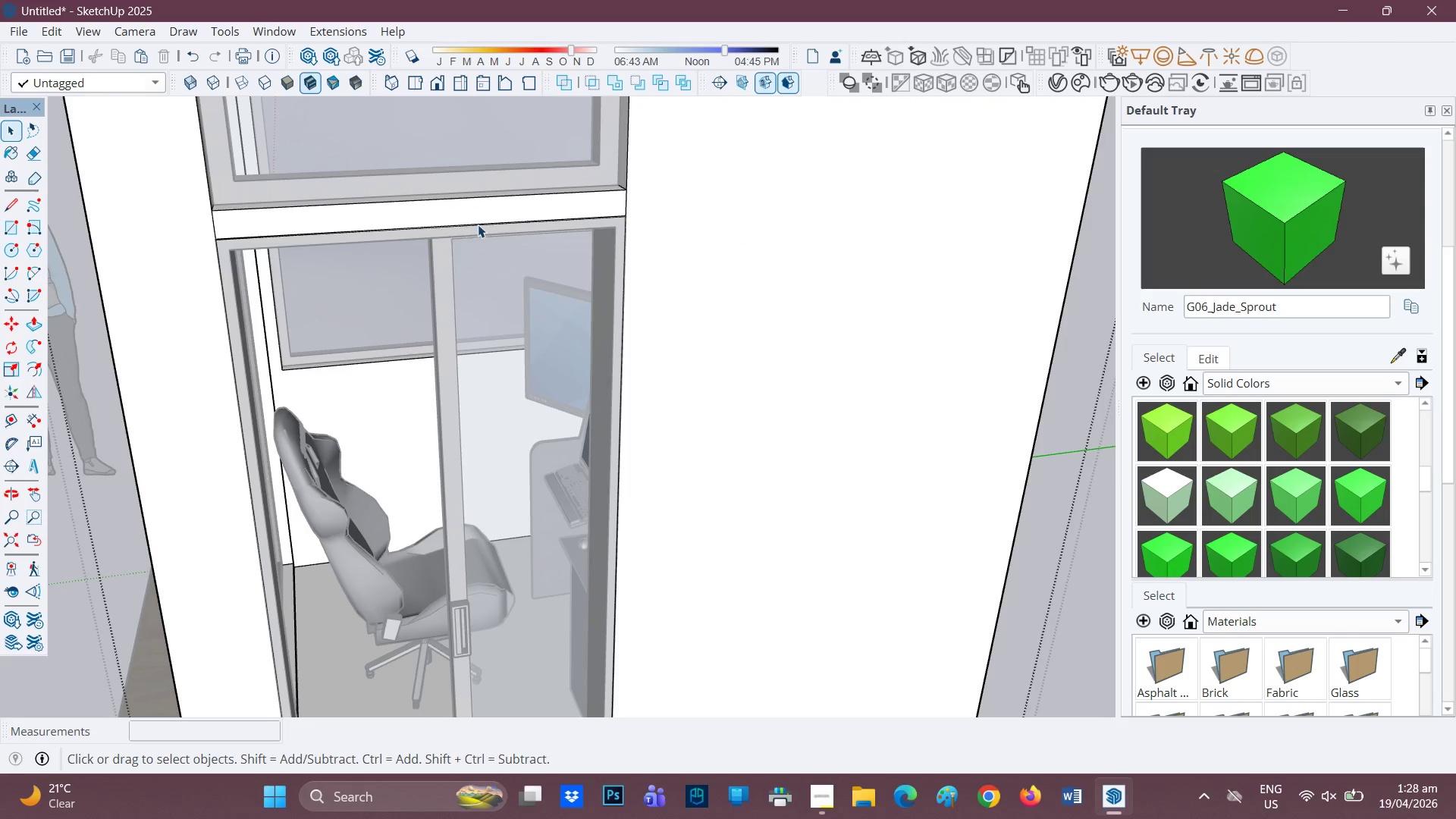 
scroll: coordinate [478, 224], scroll_direction: down, amount: 1.0
 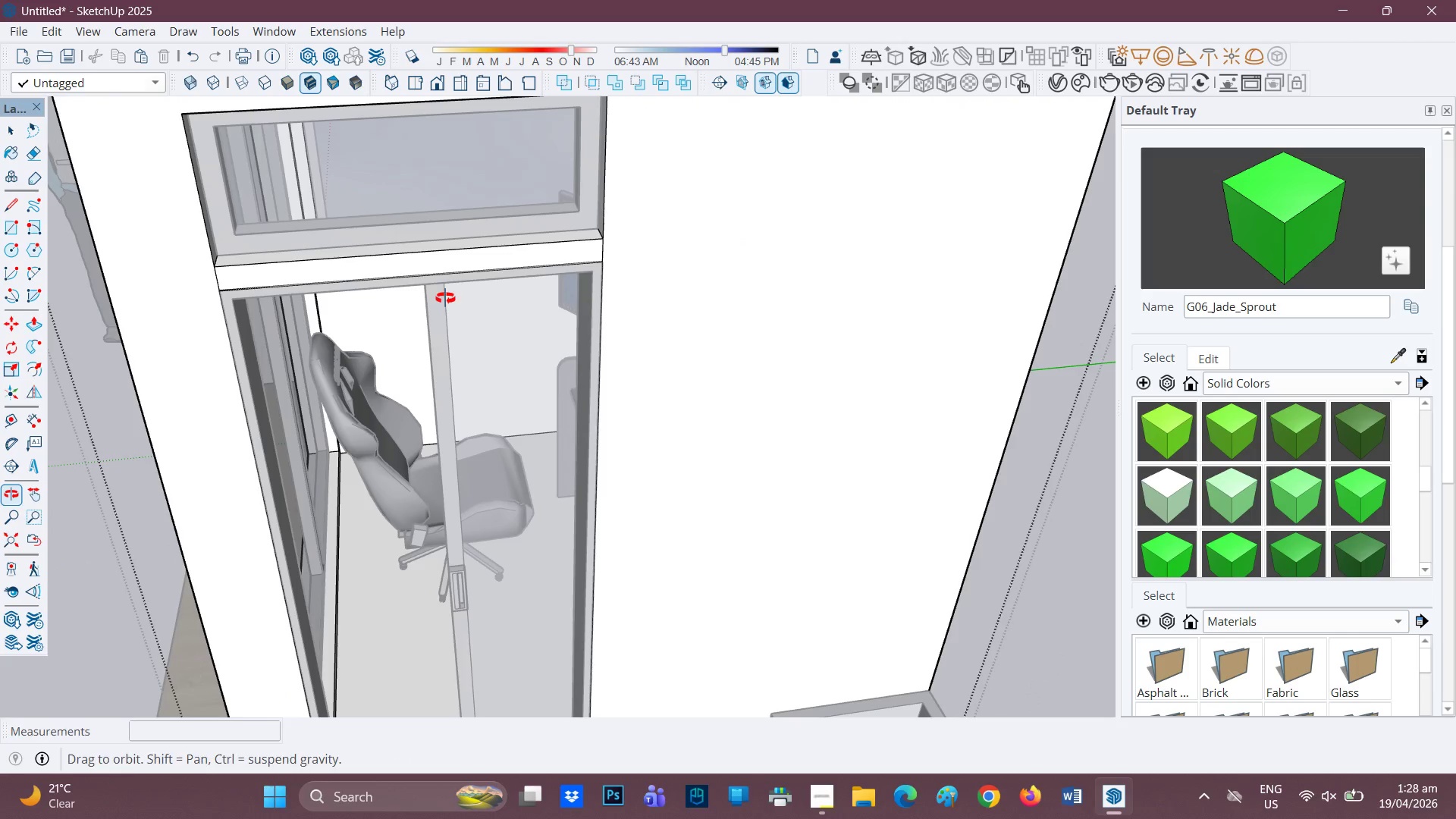 
scroll: coordinate [453, 292], scroll_direction: none, amount: 0.0
 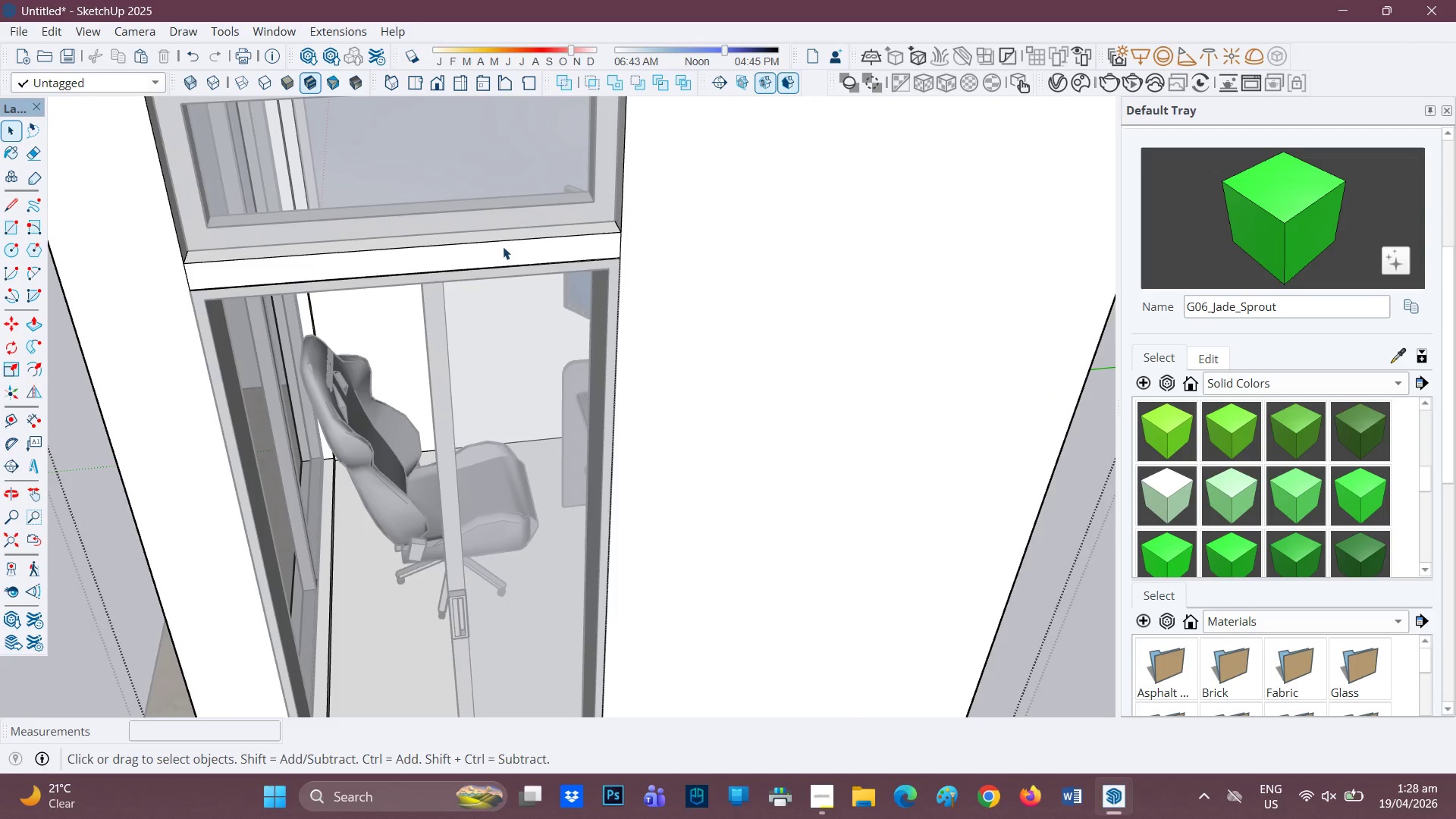 
key(P)
 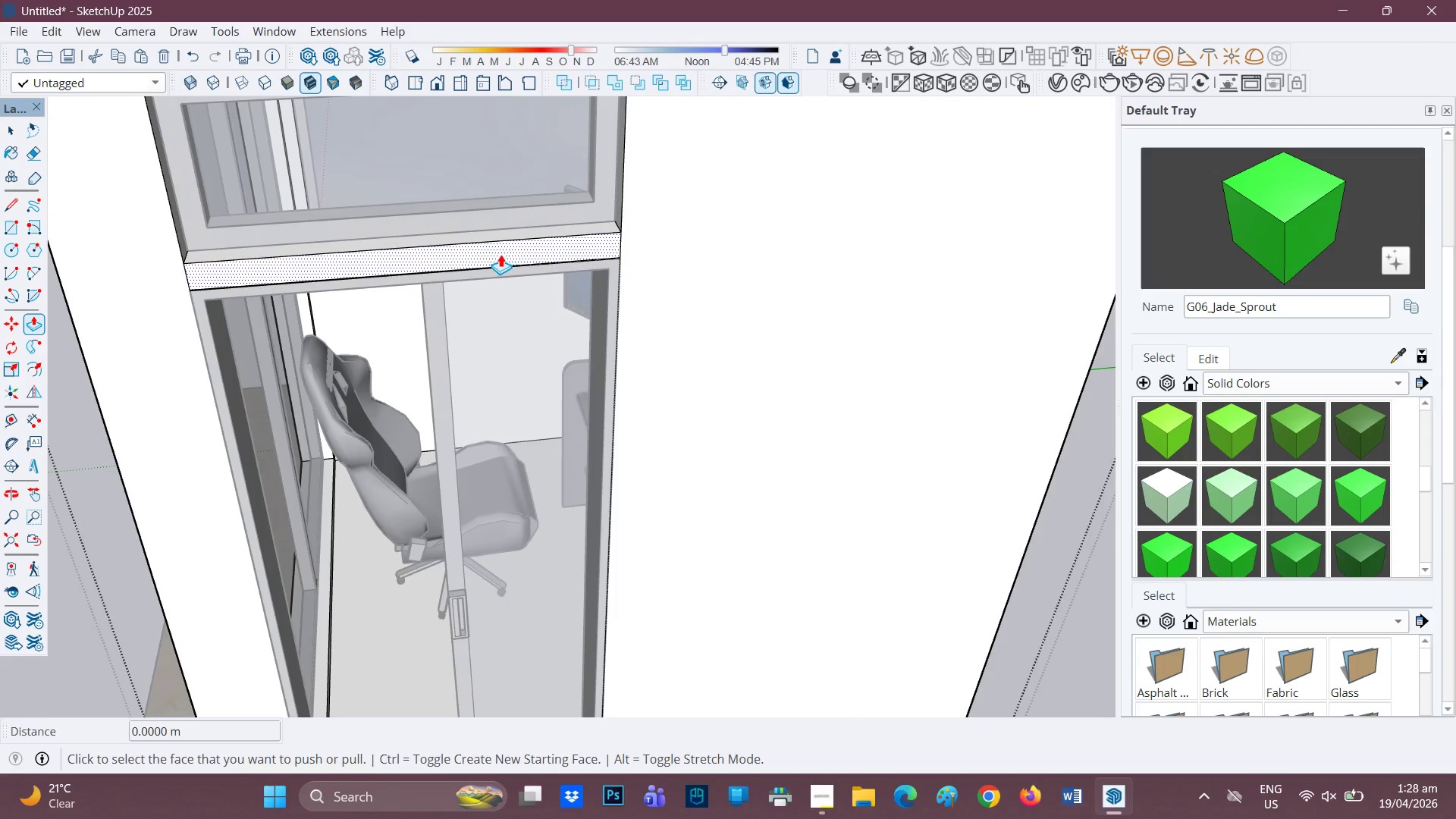 
left_click([500, 254])
 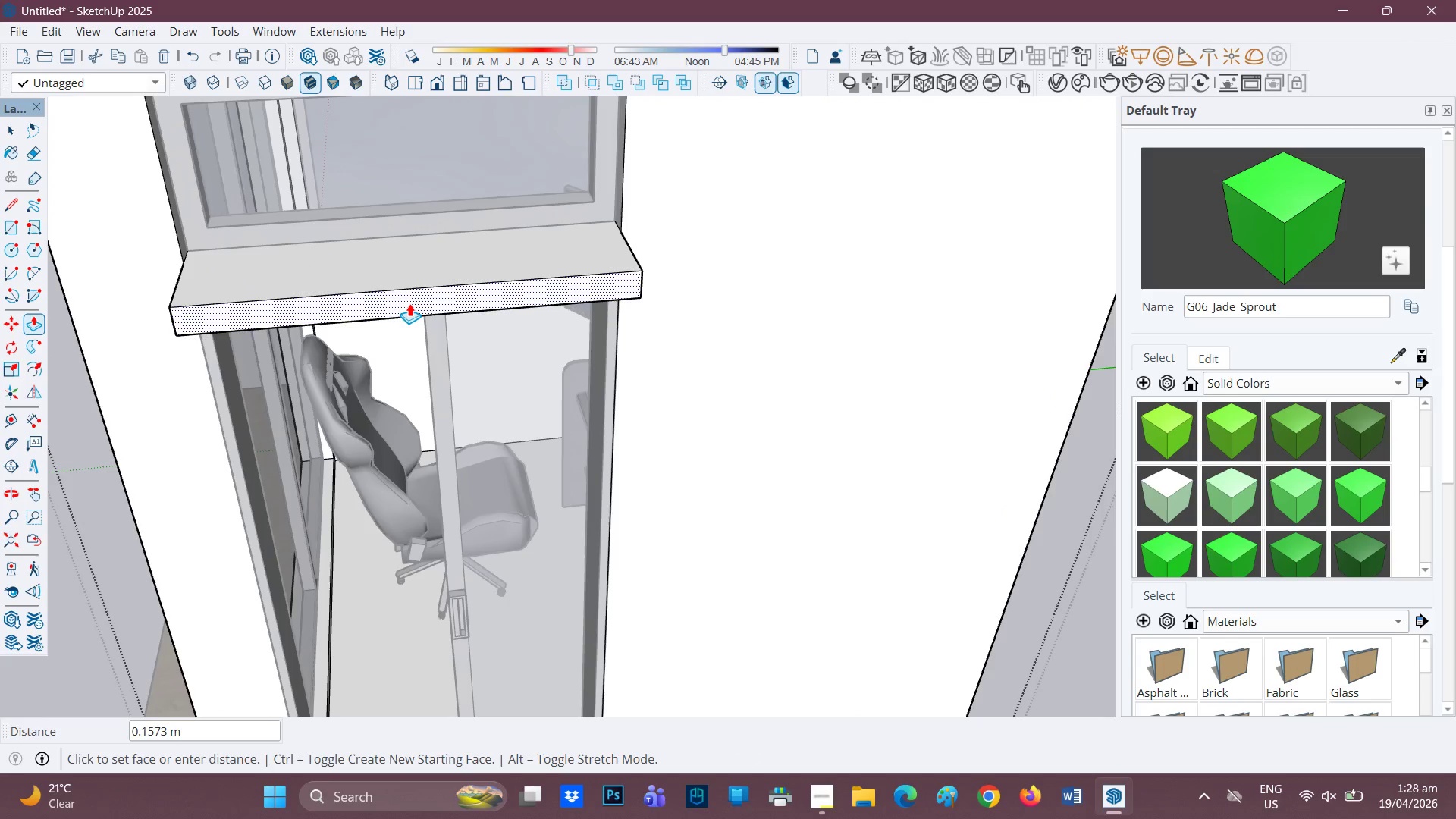 
key(0)
 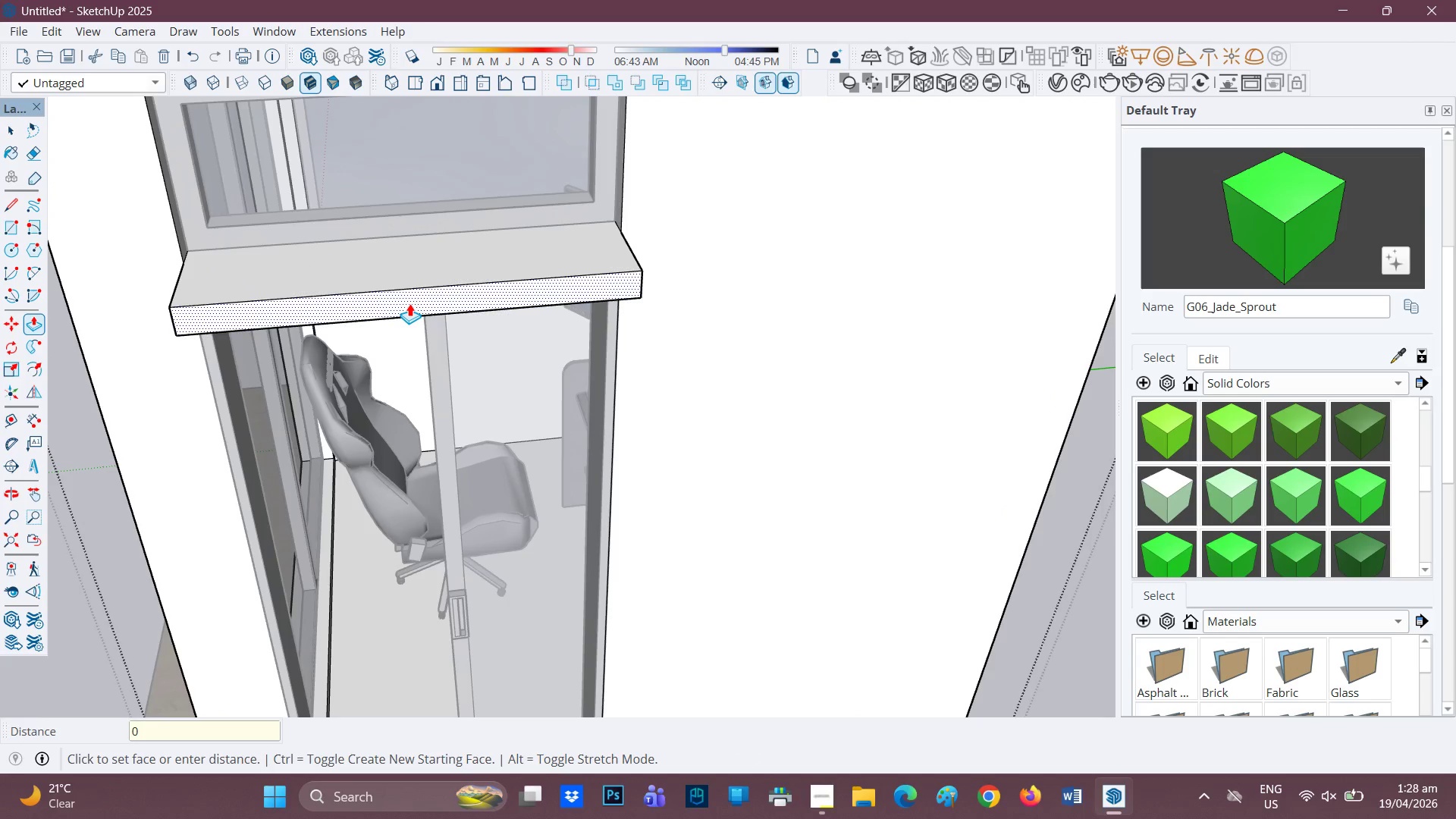 
key(Period)
 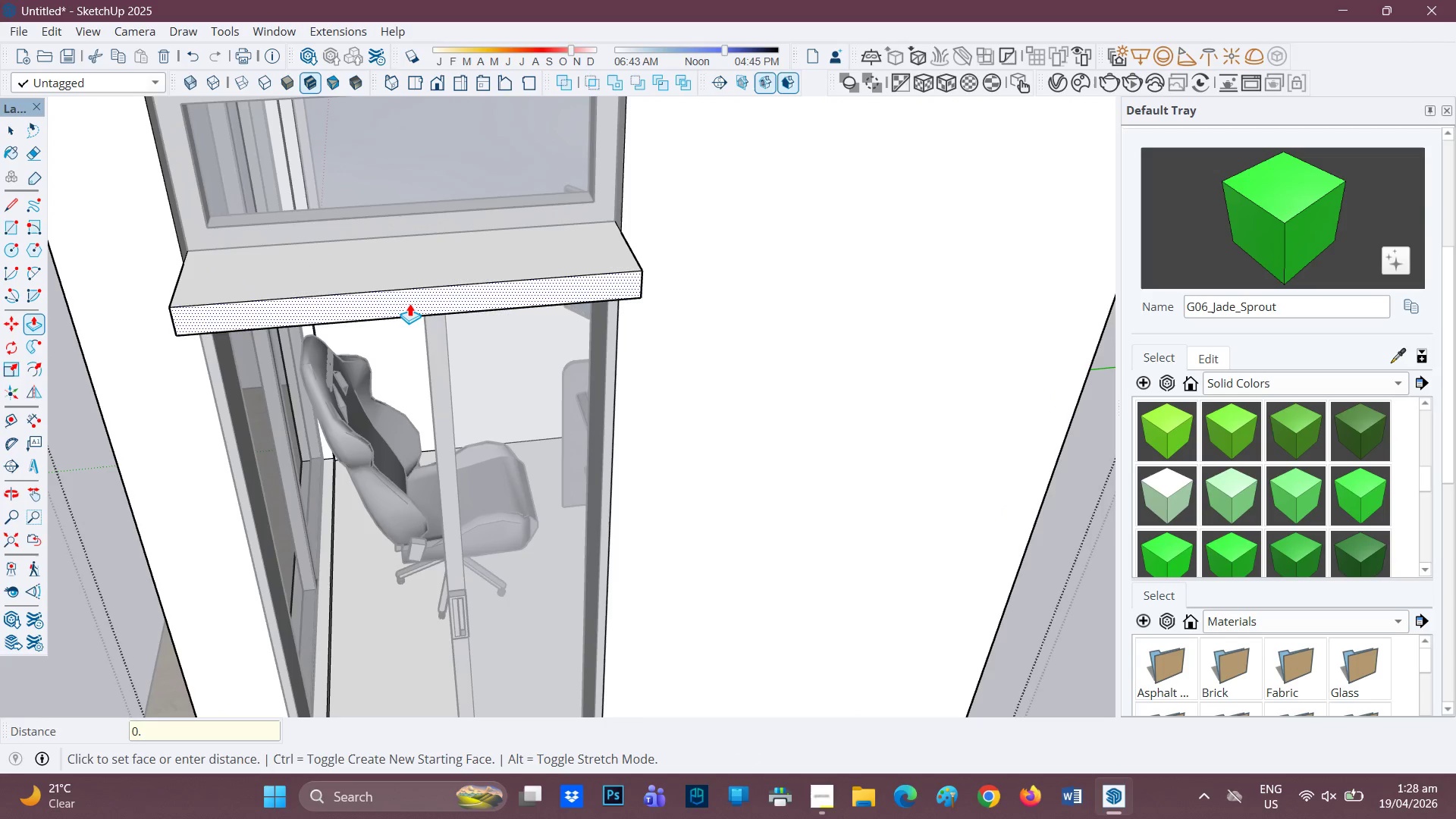 
key(5)
 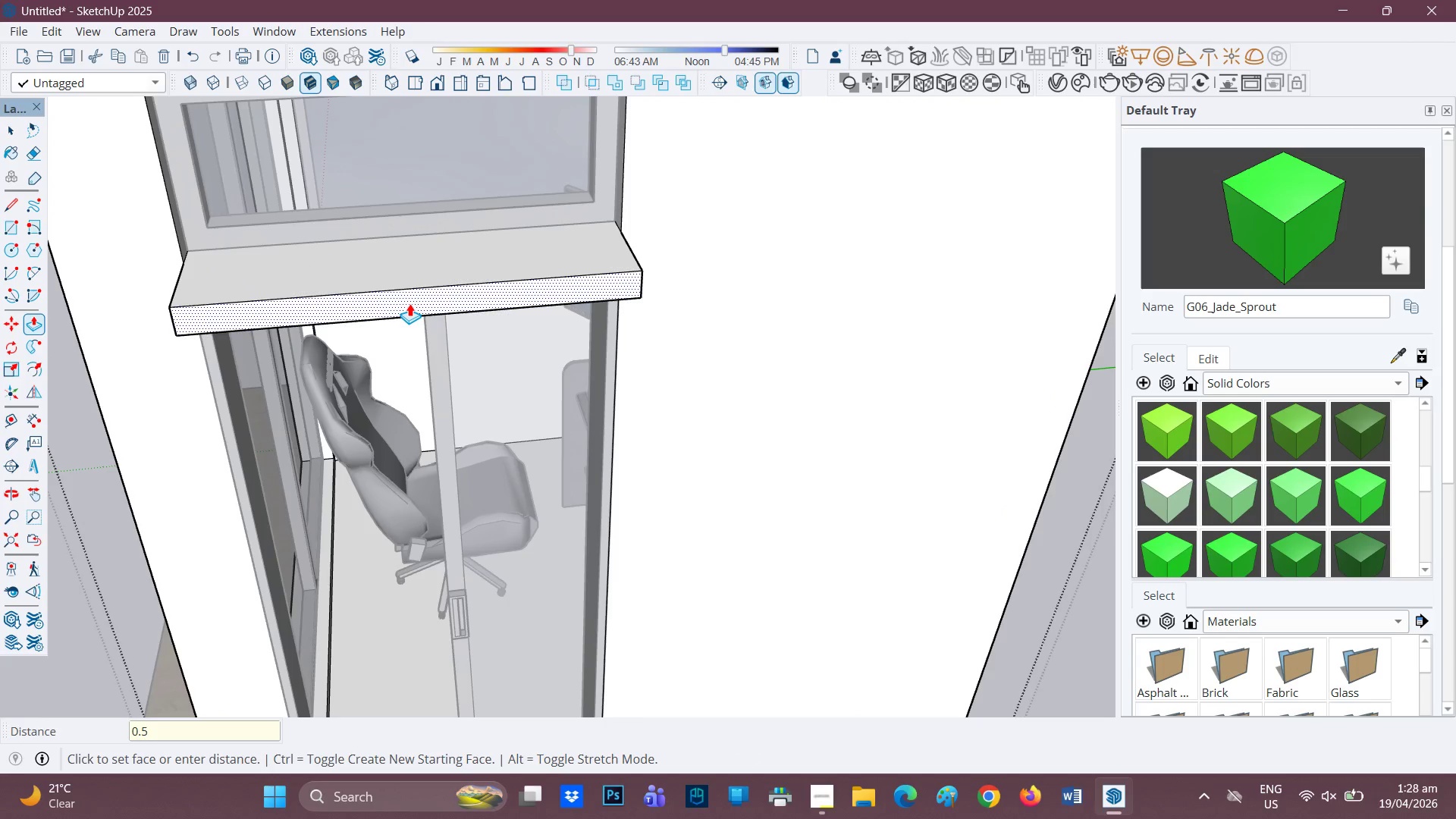 
key(Enter)
 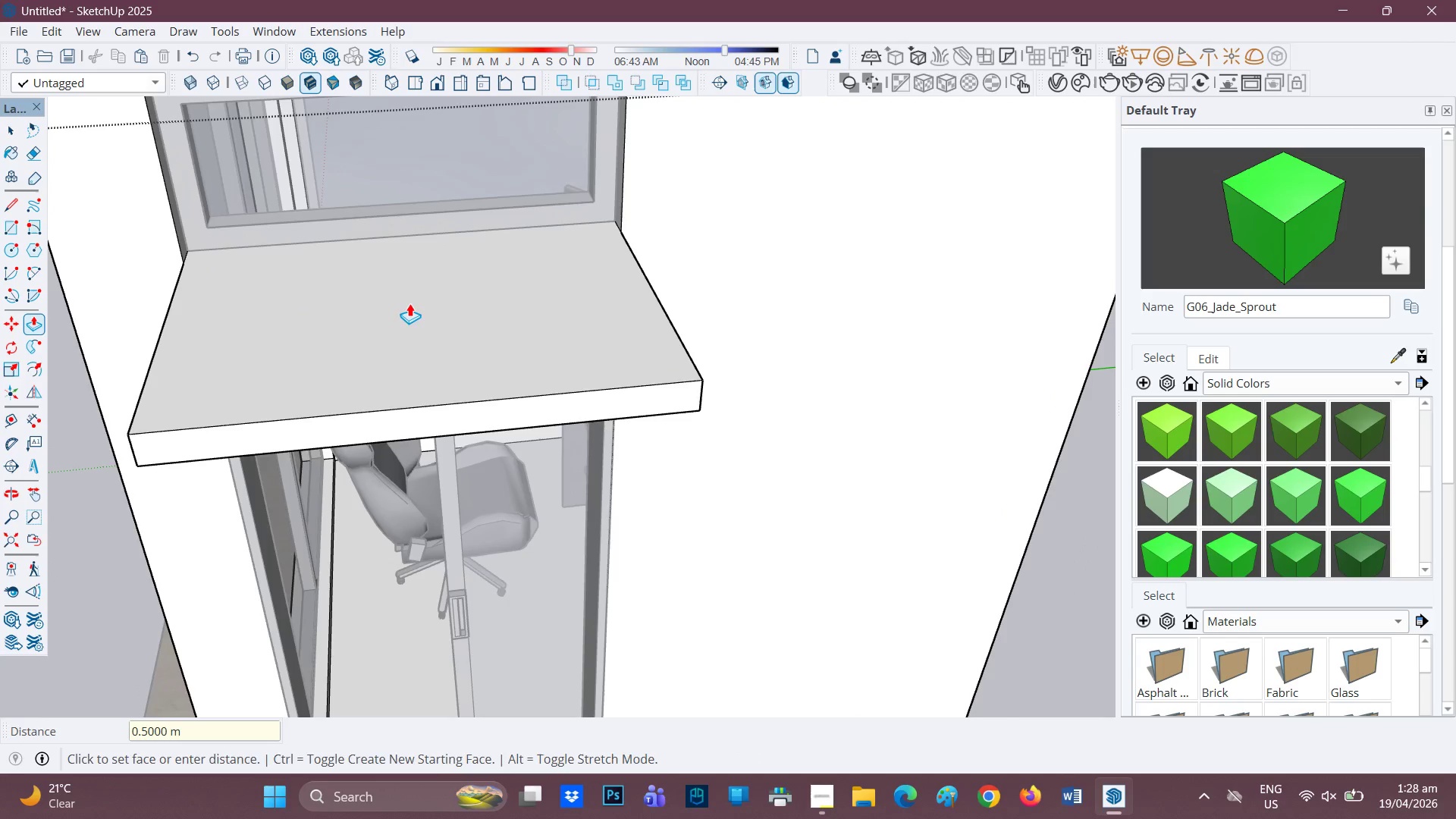 
scroll: coordinate [400, 299], scroll_direction: down, amount: 2.0
 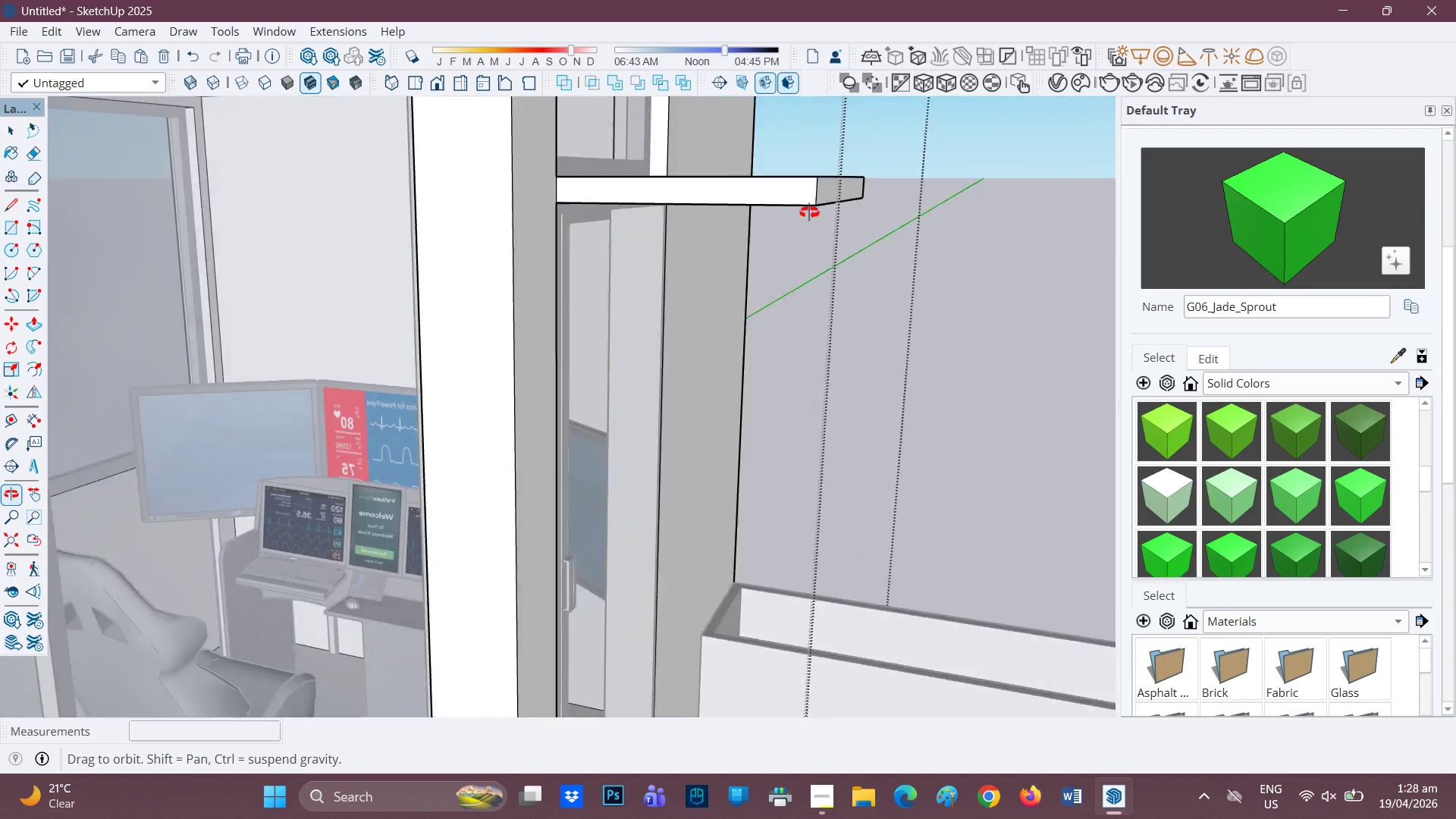 
key(Control+Z)
 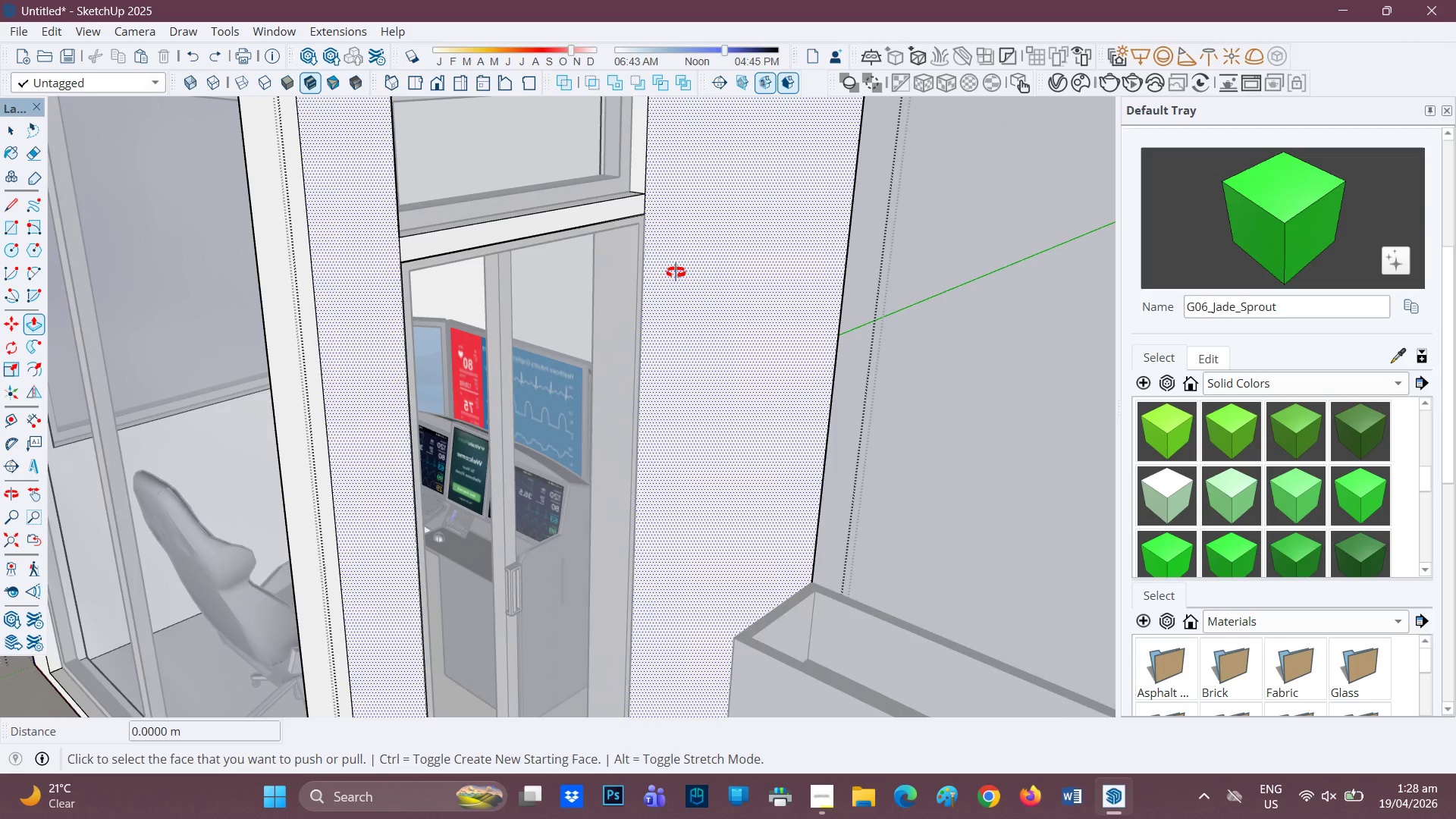 
scroll: coordinate [653, 281], scroll_direction: down, amount: 1.0
 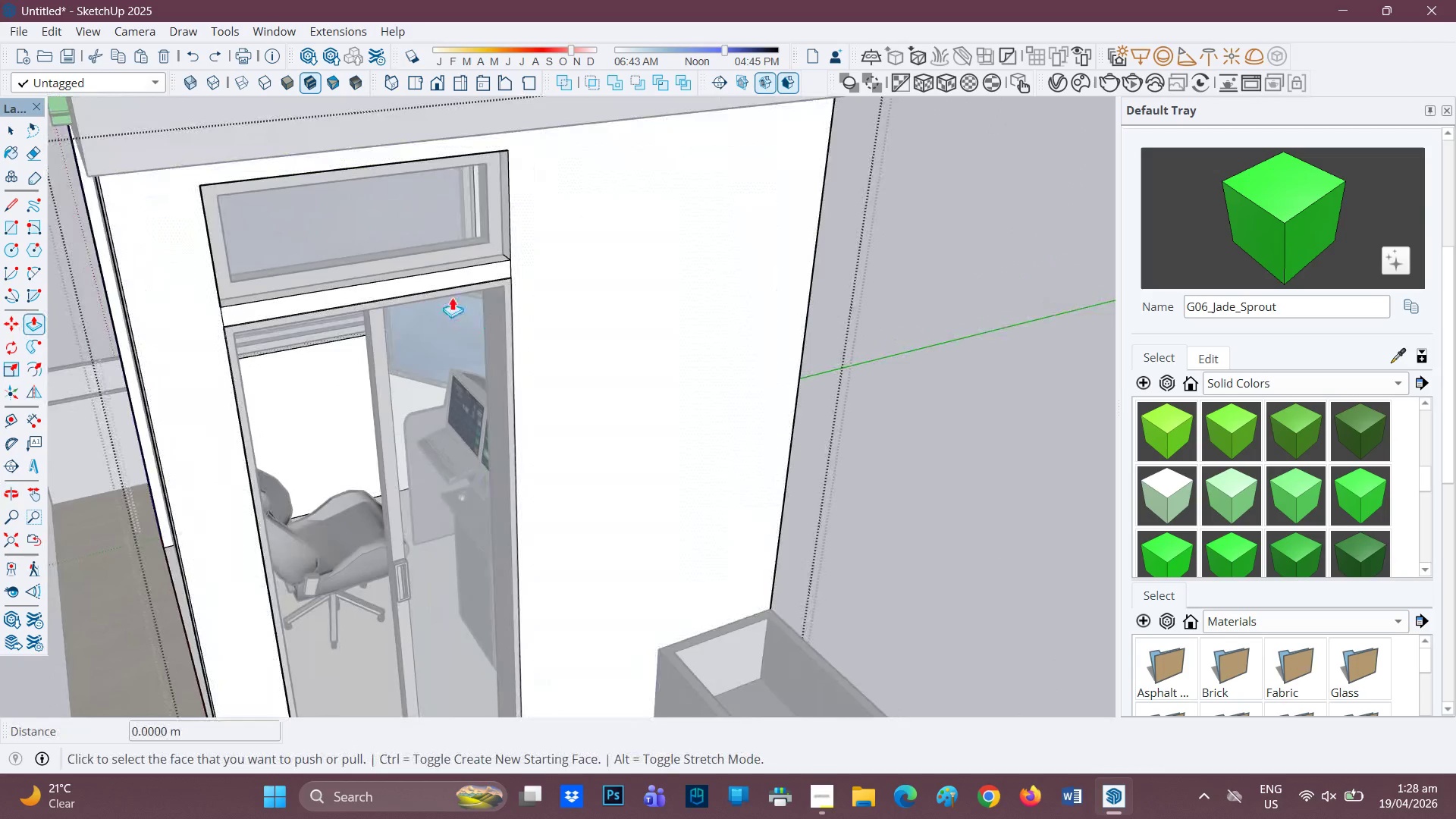 
scroll: coordinate [450, 296], scroll_direction: none, amount: 0.0
 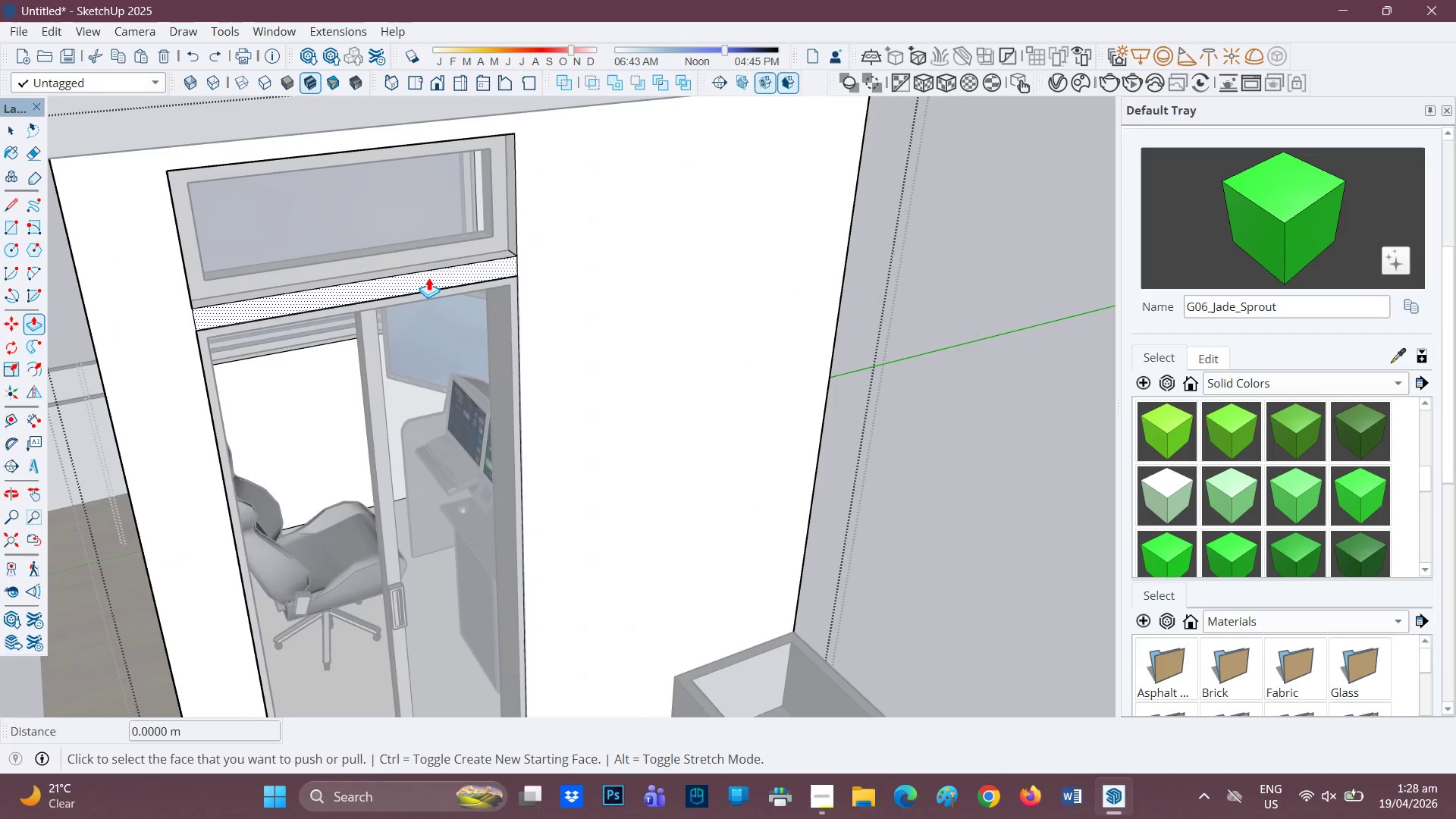 
left_click([428, 278])
 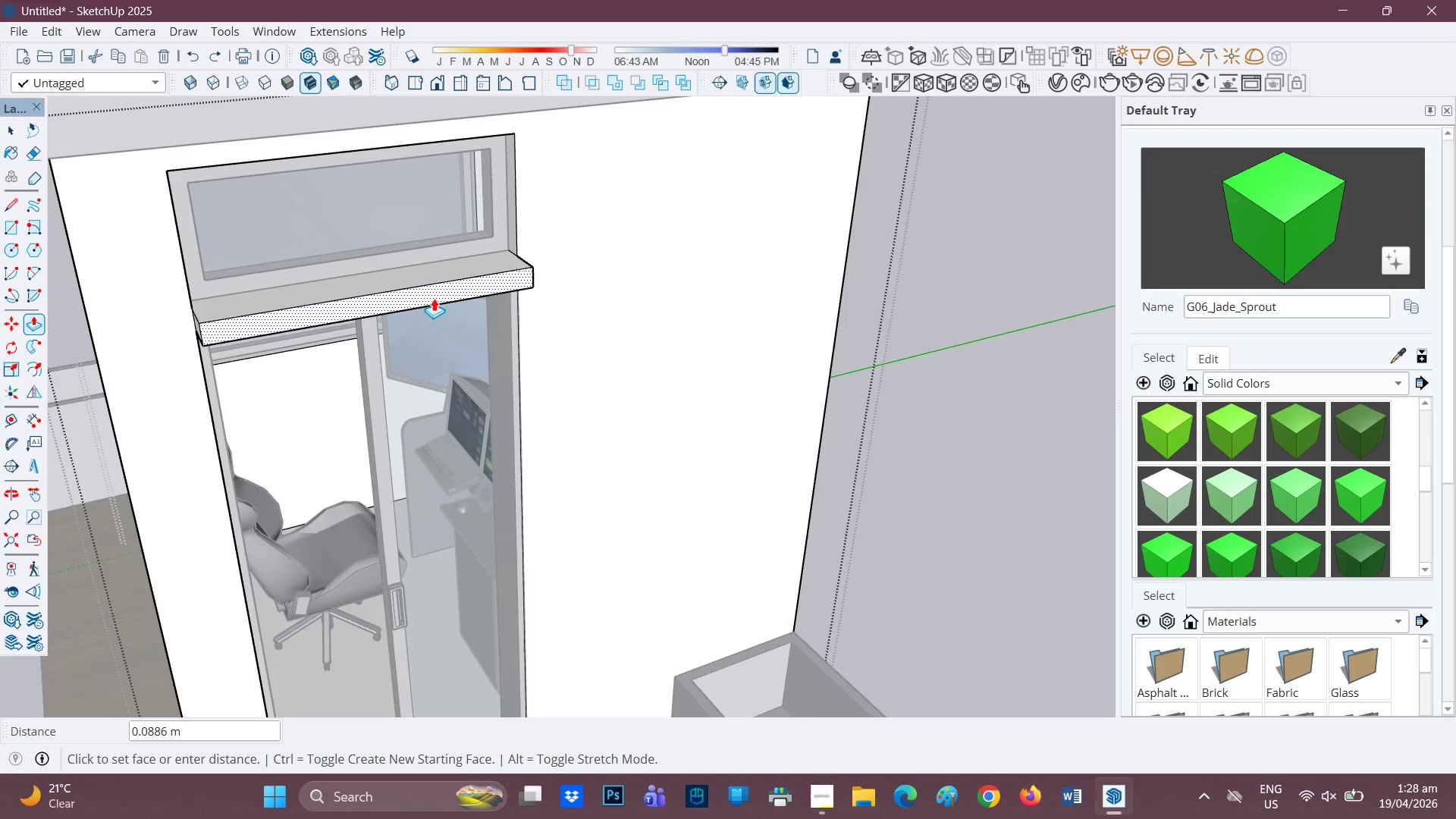 
key(0)
 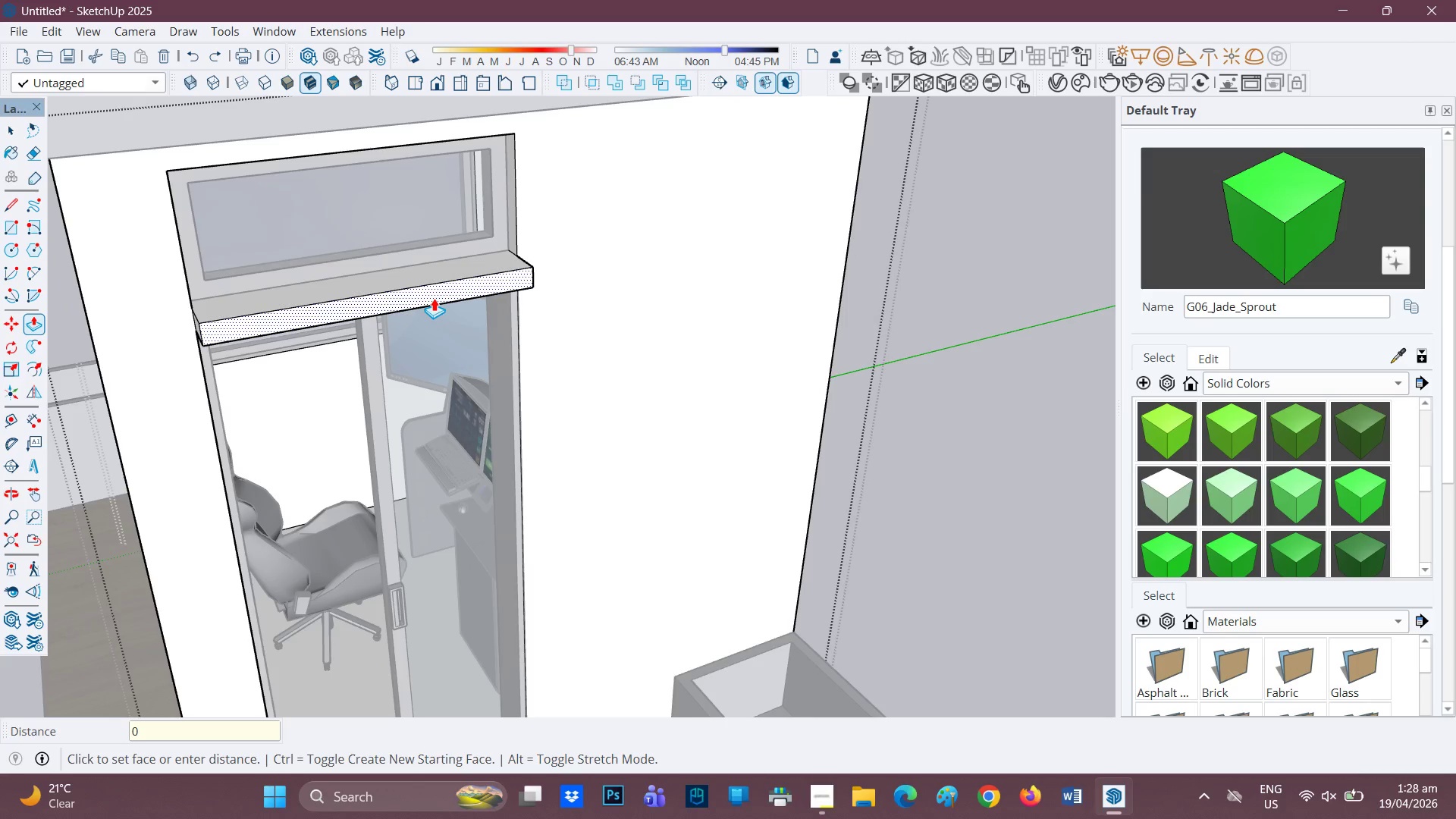 
key(Period)
 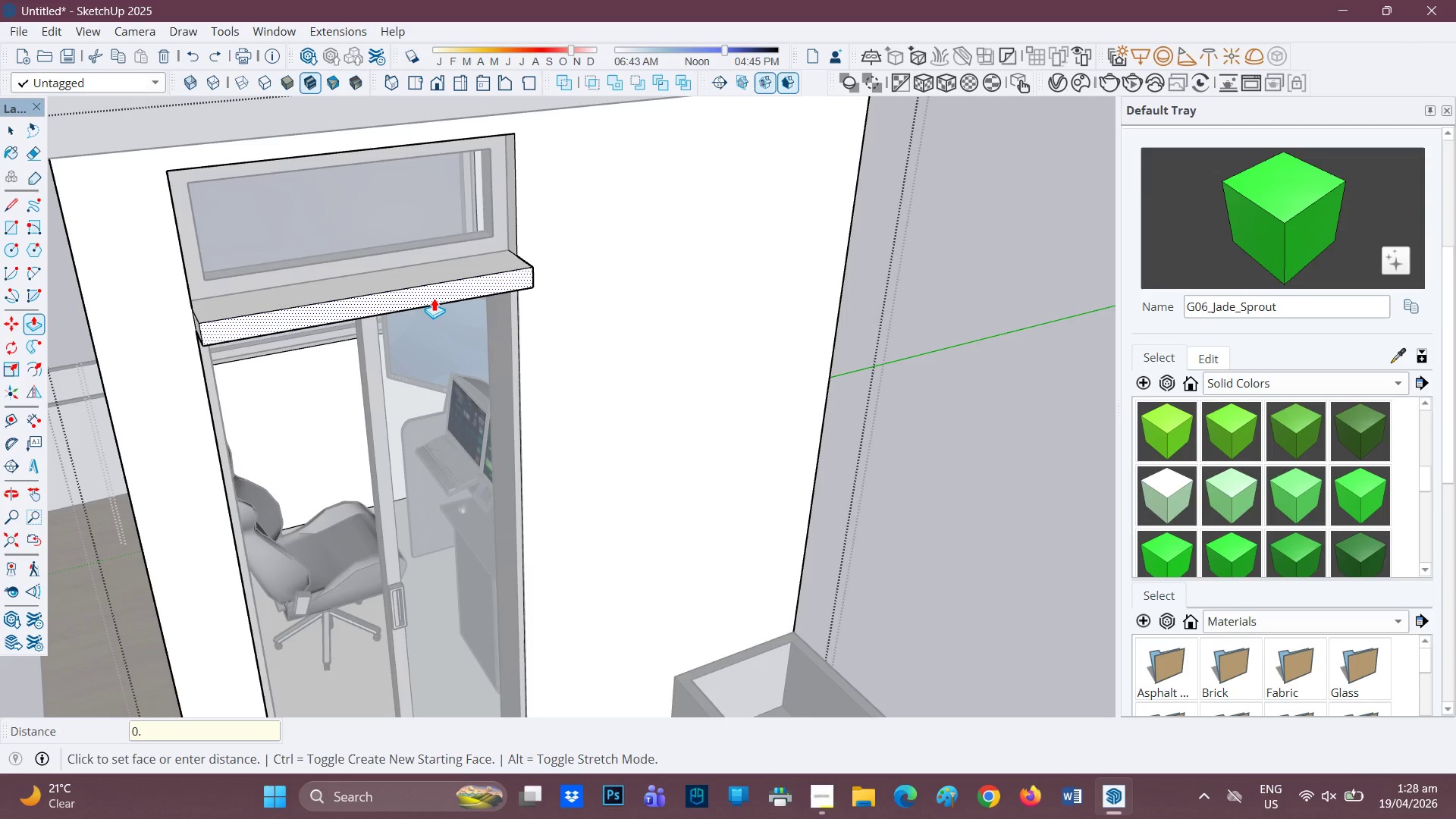 
key(3)
 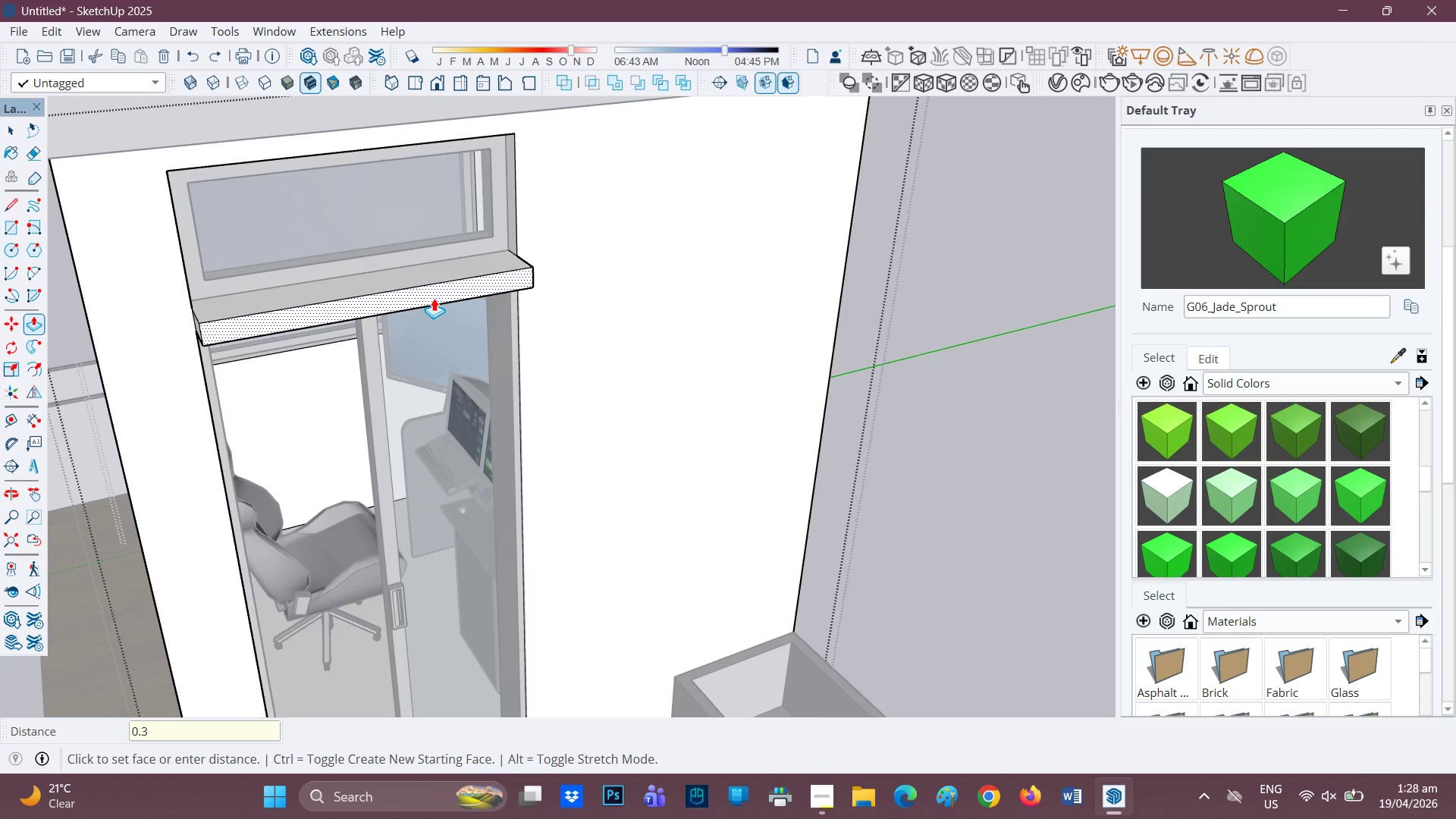 
key(Enter)
 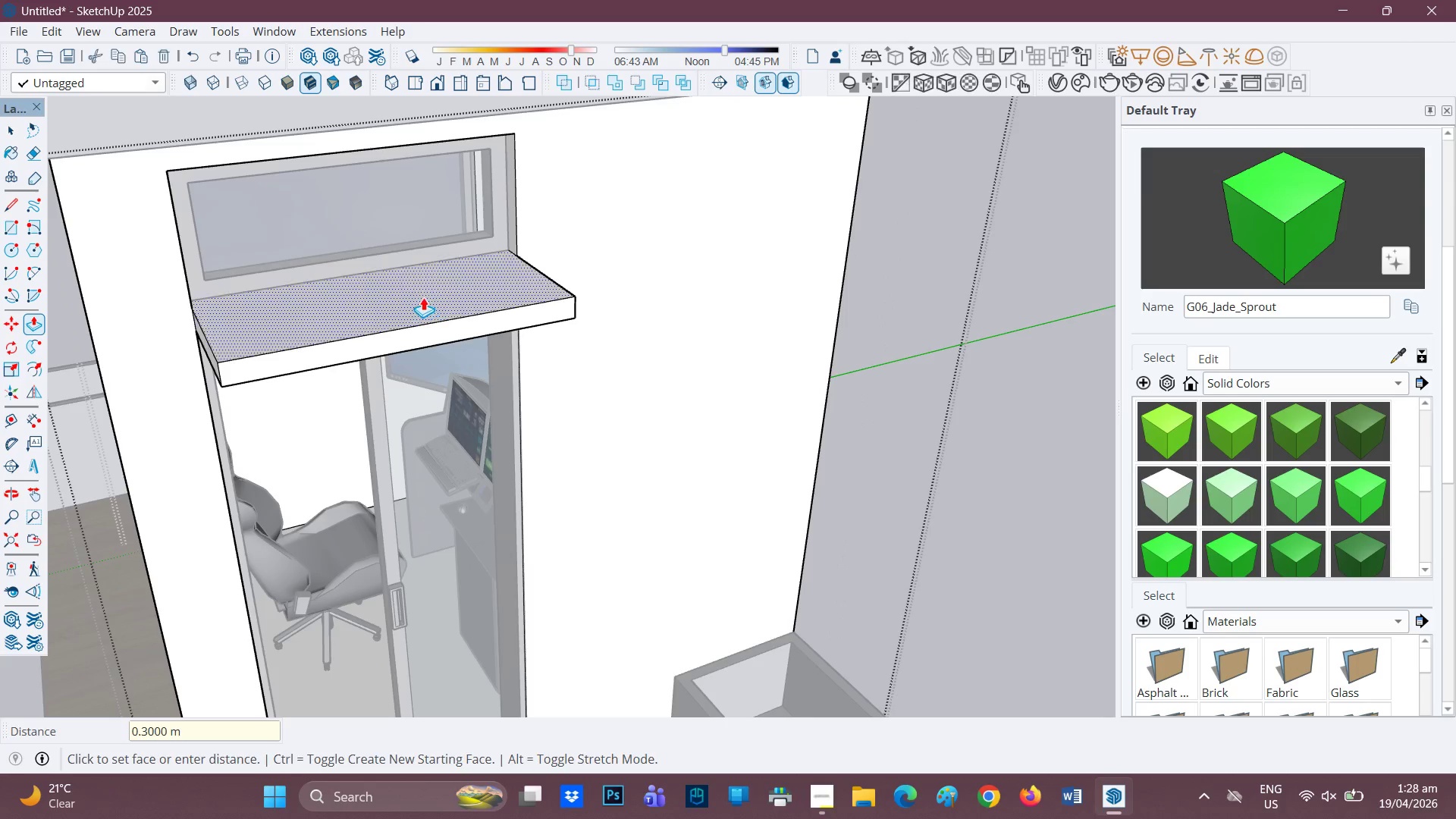 
scroll: coordinate [443, 268], scroll_direction: none, amount: 0.0
 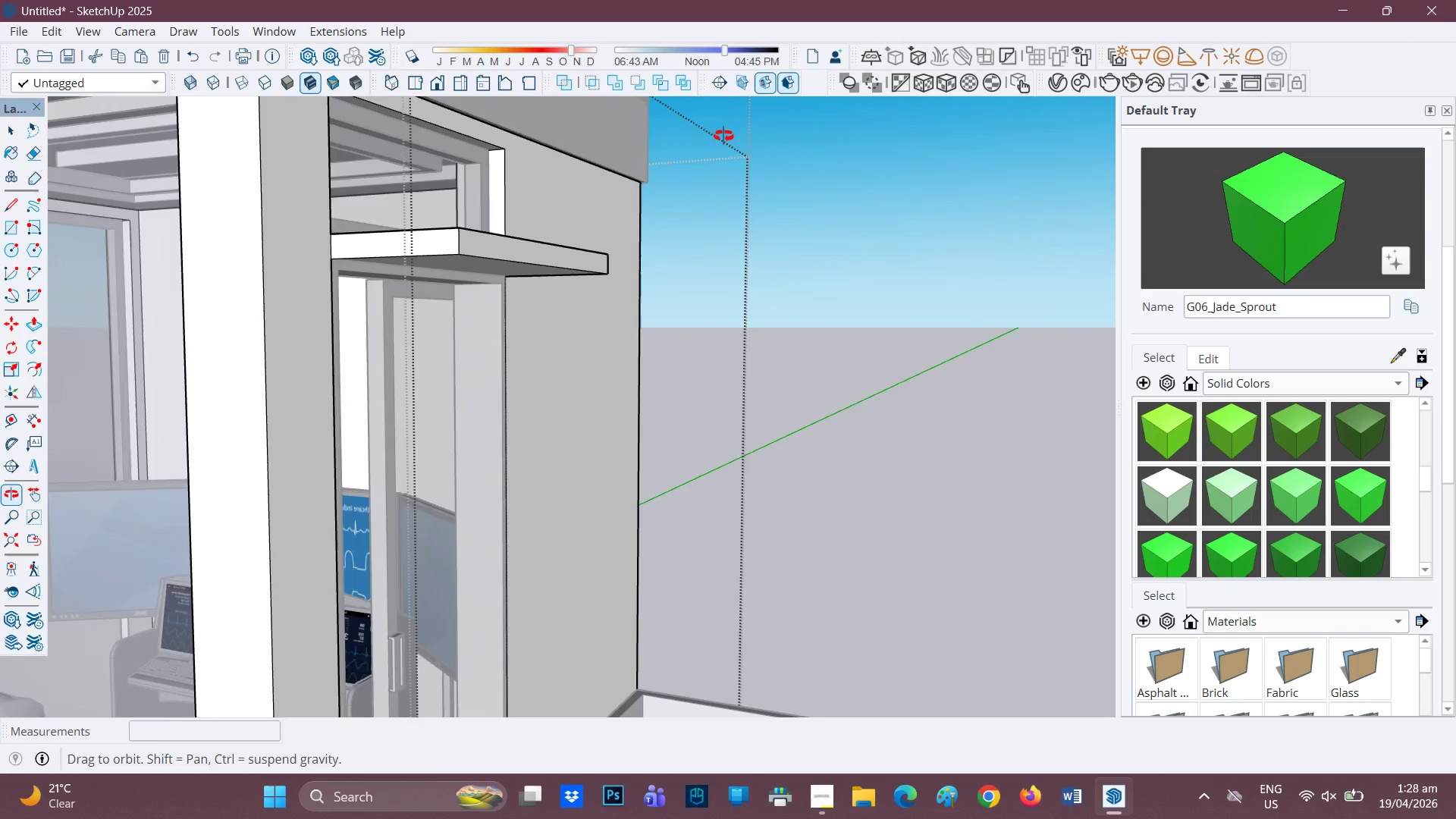 
scroll: coordinate [606, 298], scroll_direction: down, amount: 7.0
 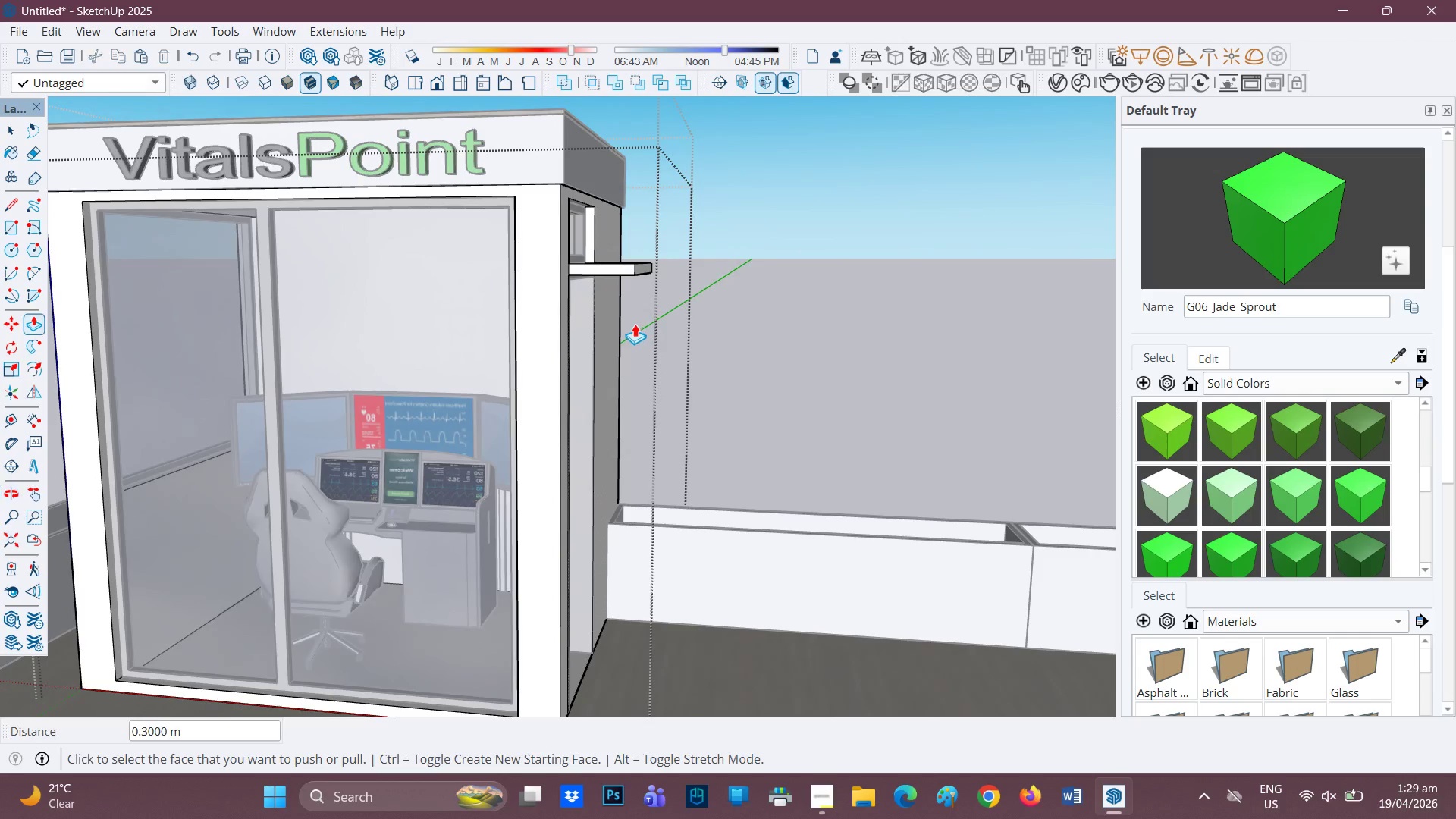 
hold_key(key=ControlLeft, duration=0.33)
 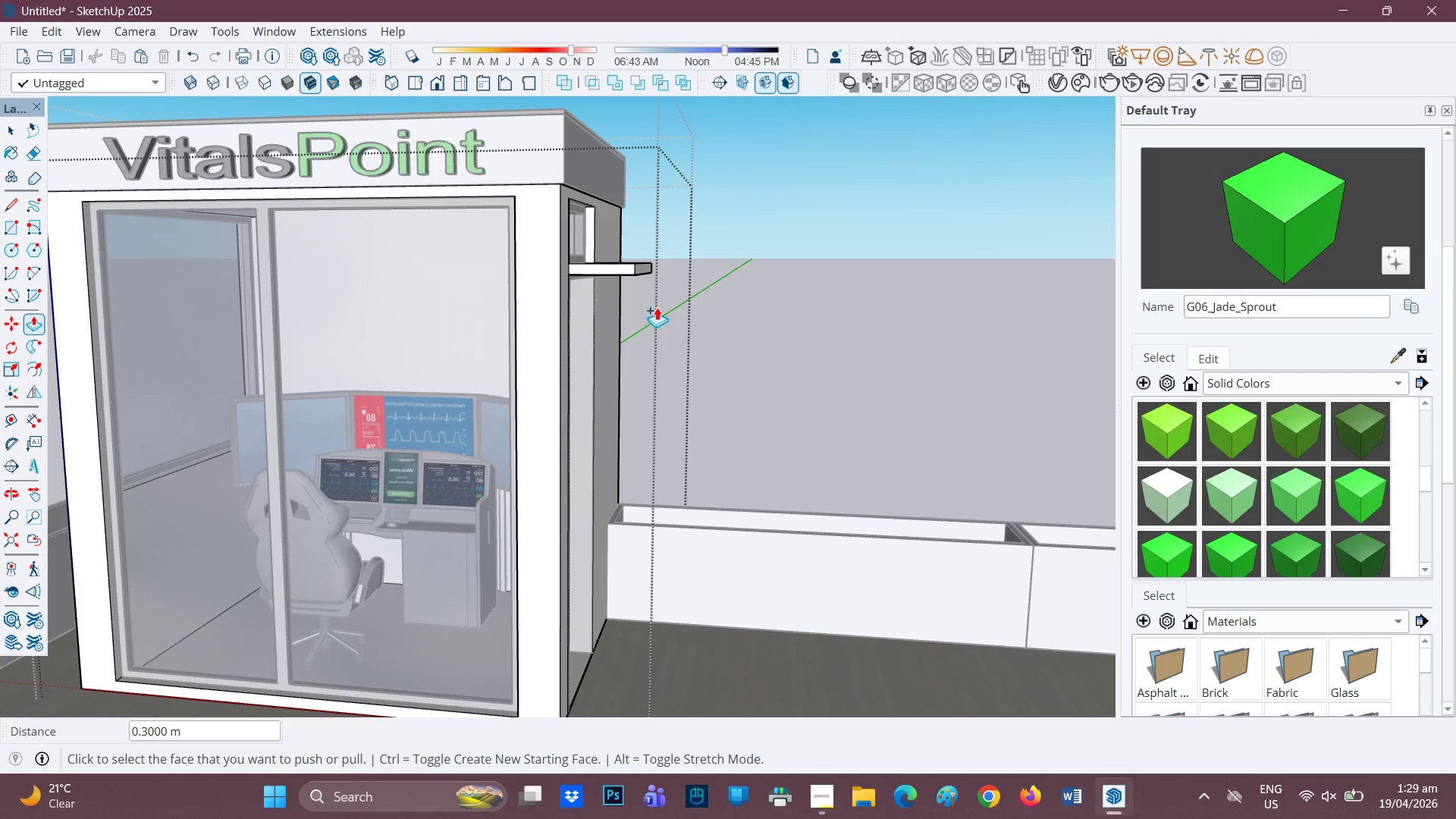 
key(Control+Z)
 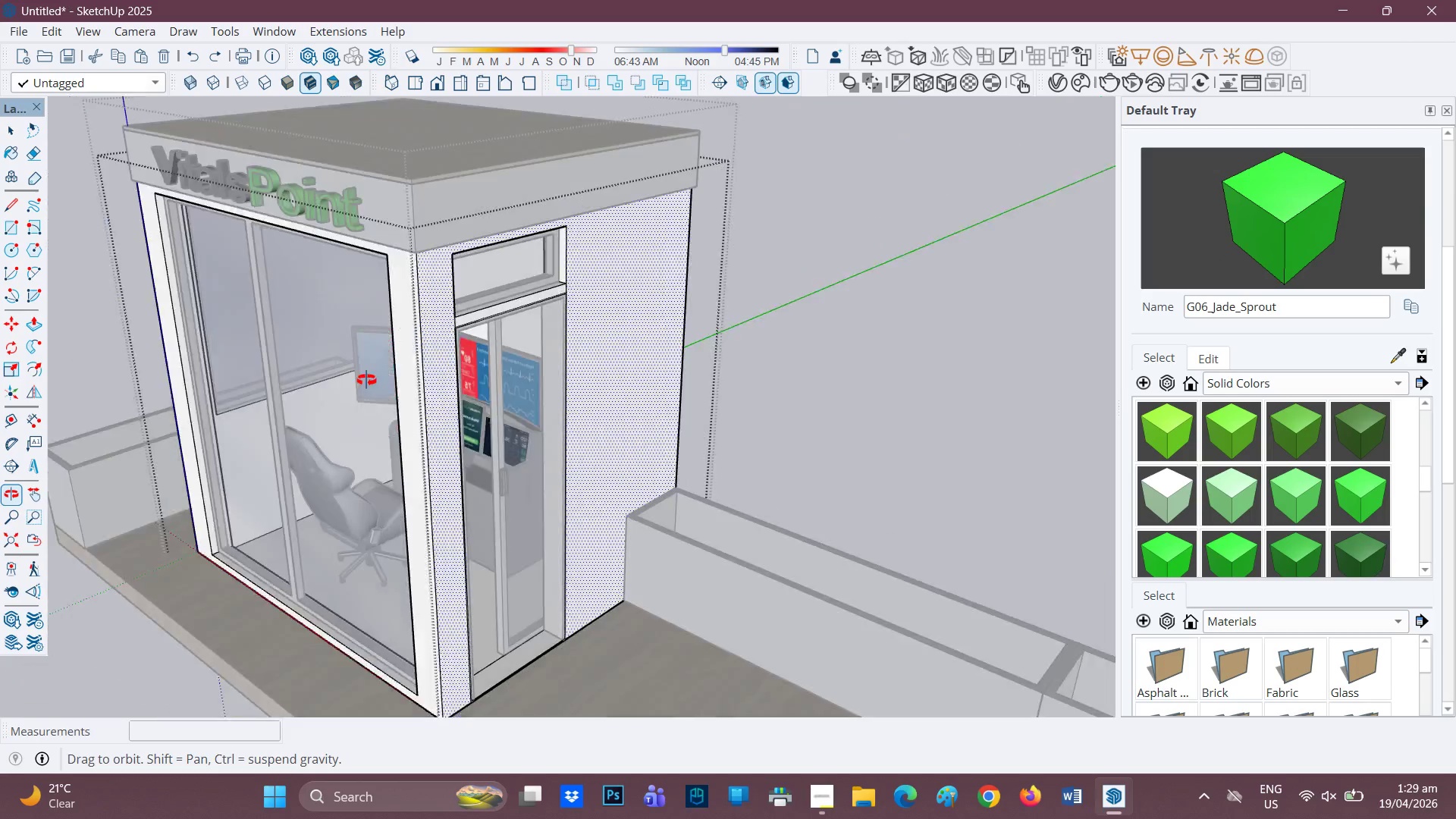 
scroll: coordinate [525, 293], scroll_direction: up, amount: 1.0
 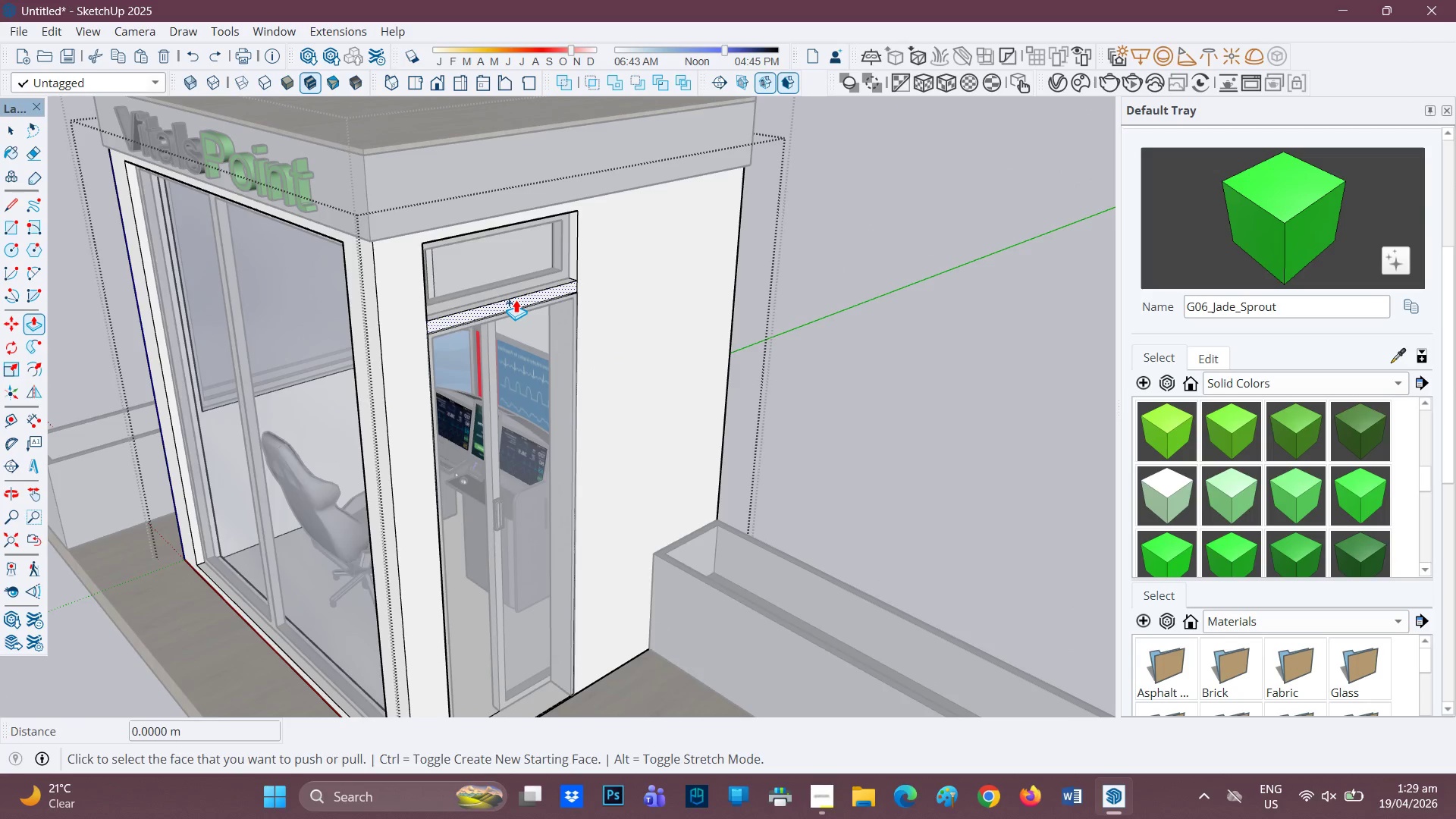 
left_click([516, 300])
 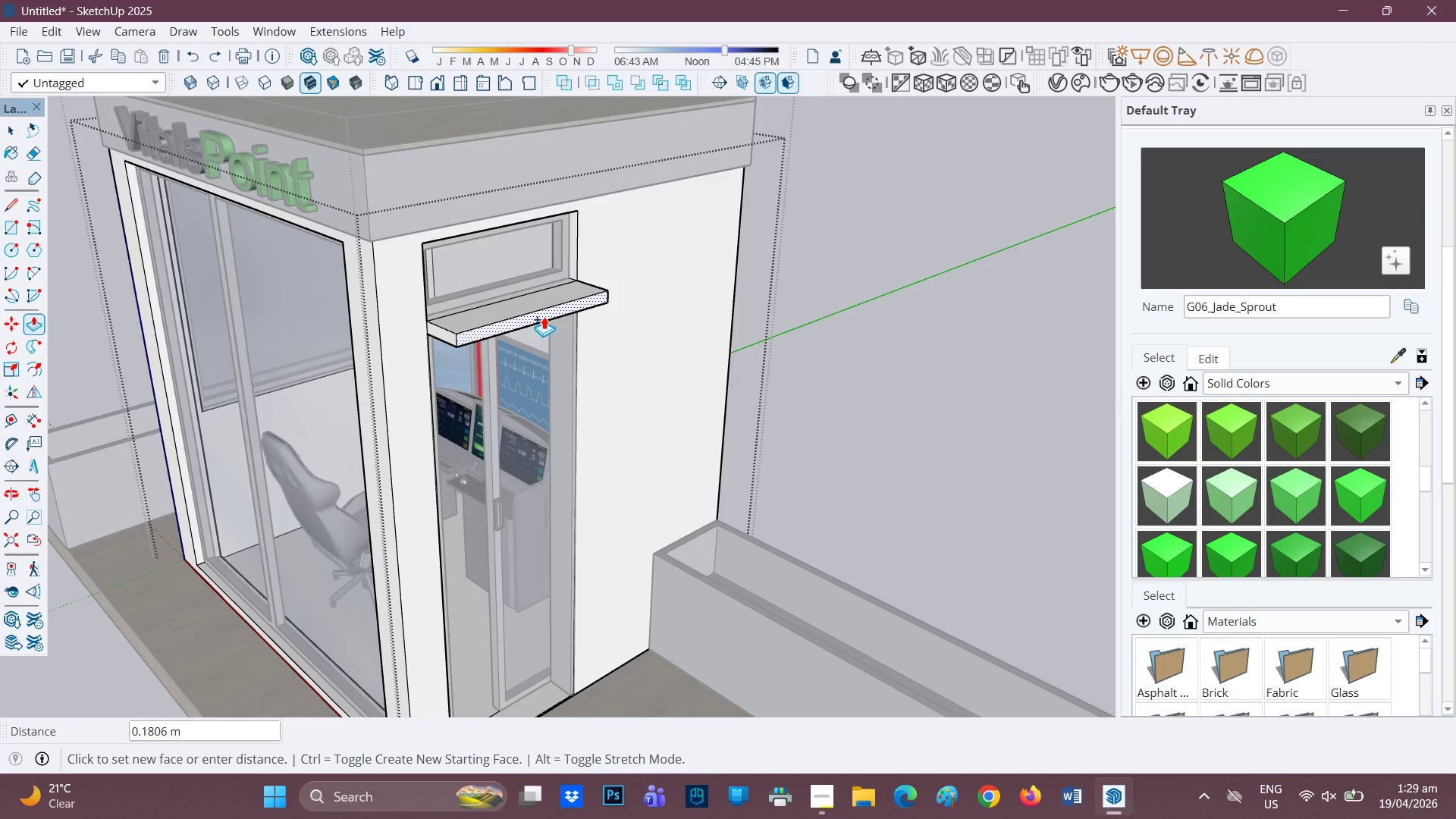 
key(0)
 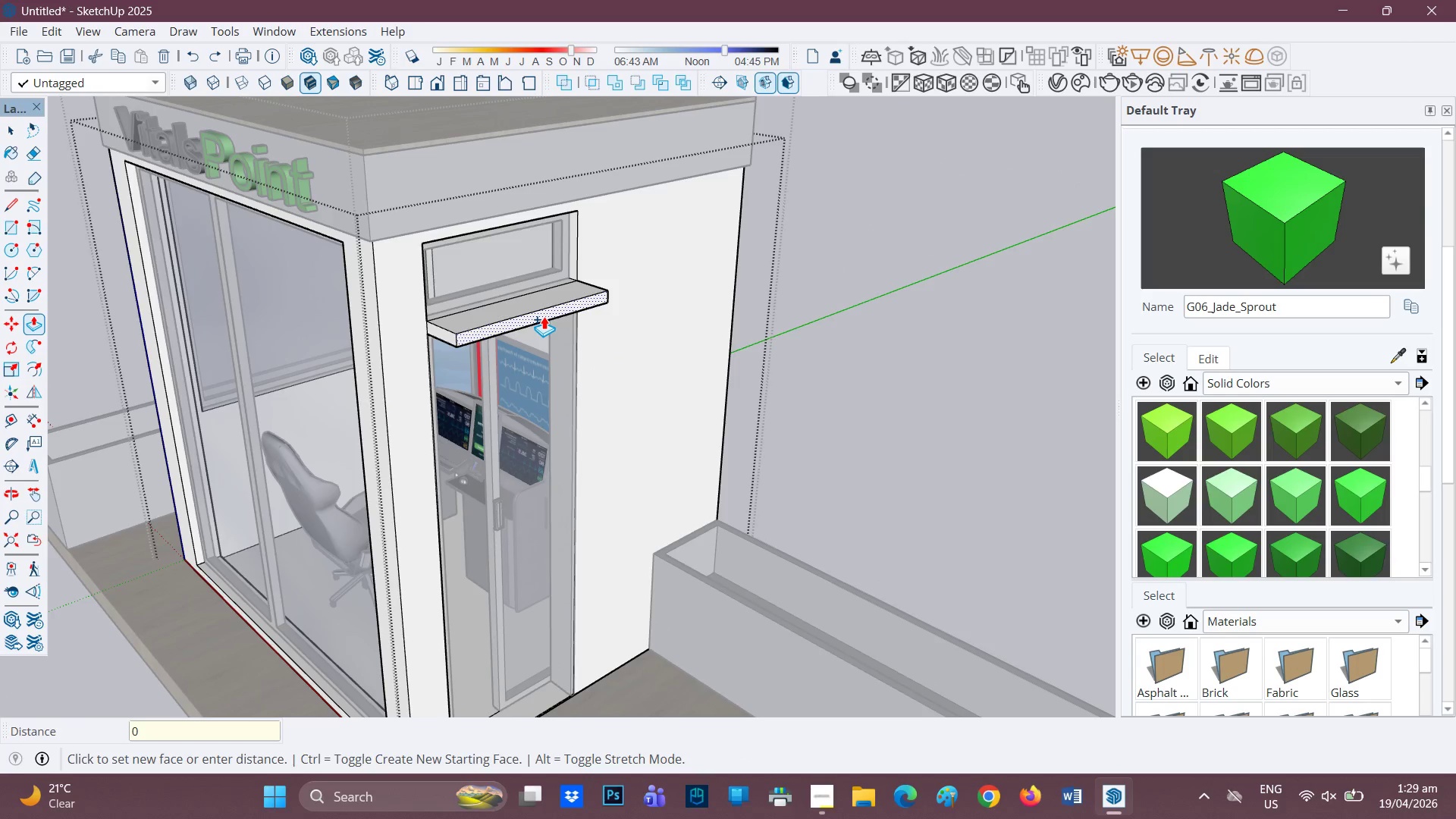 
key(Period)
 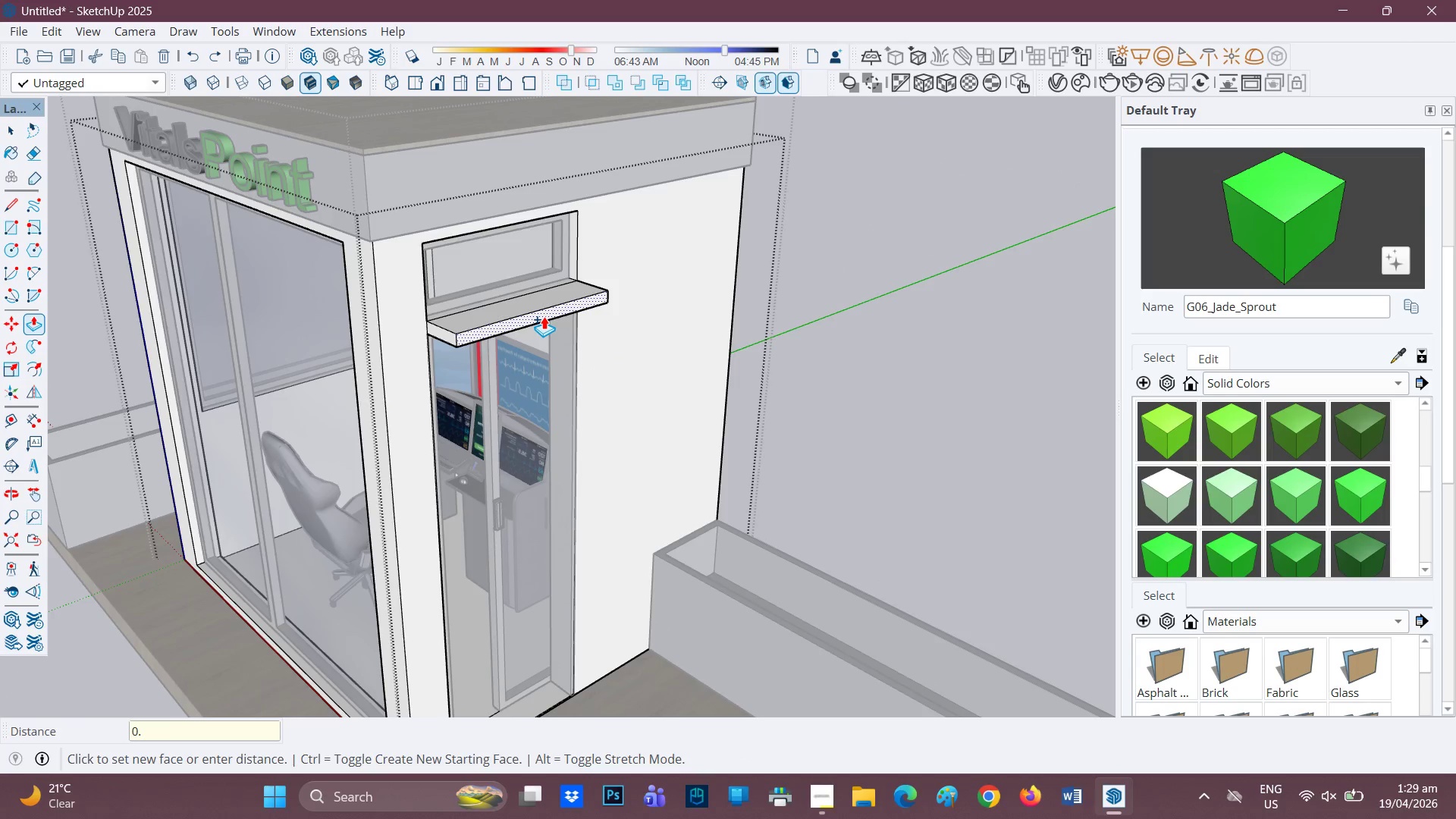 
key(2)
 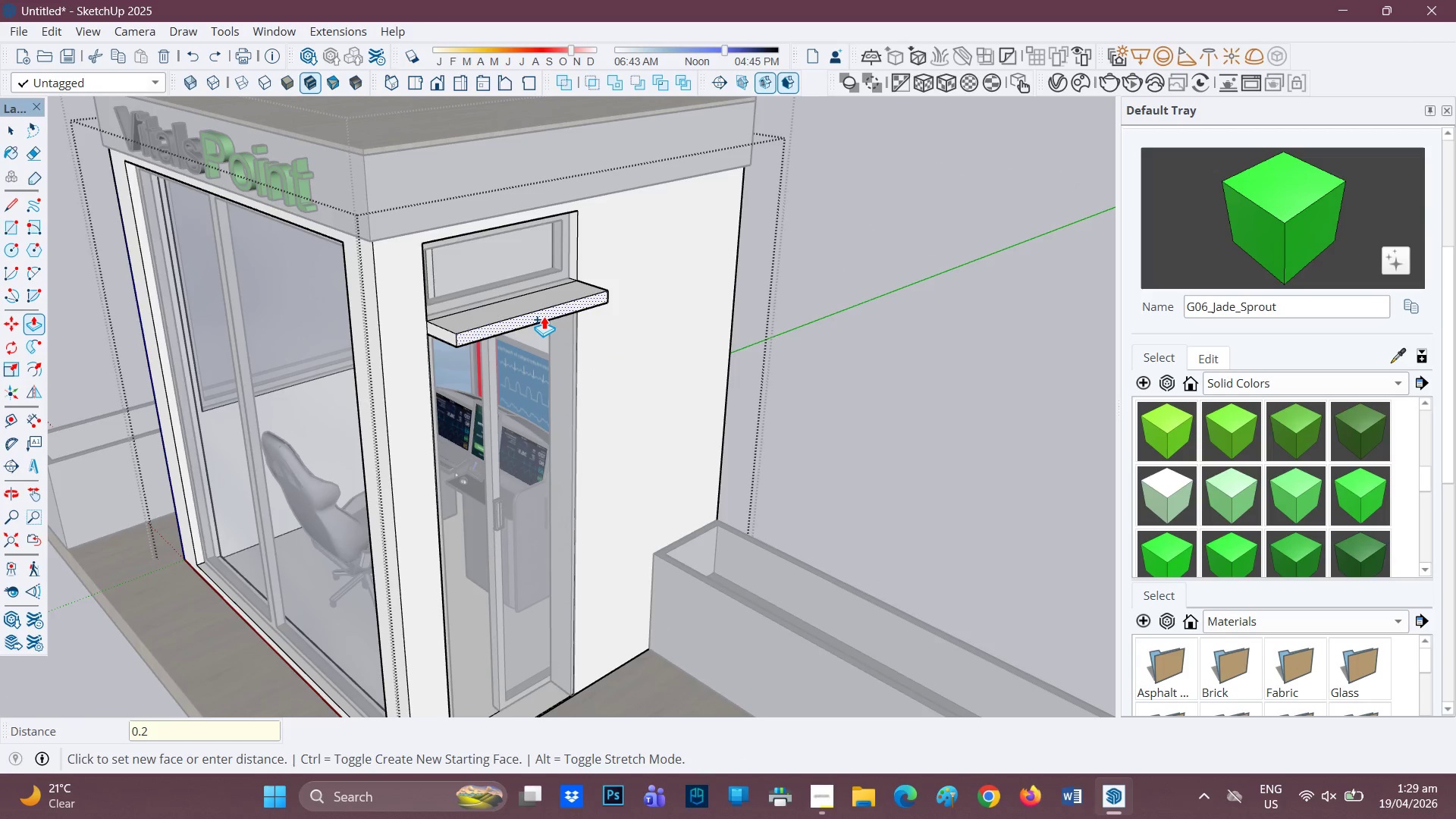 
key(Enter)
 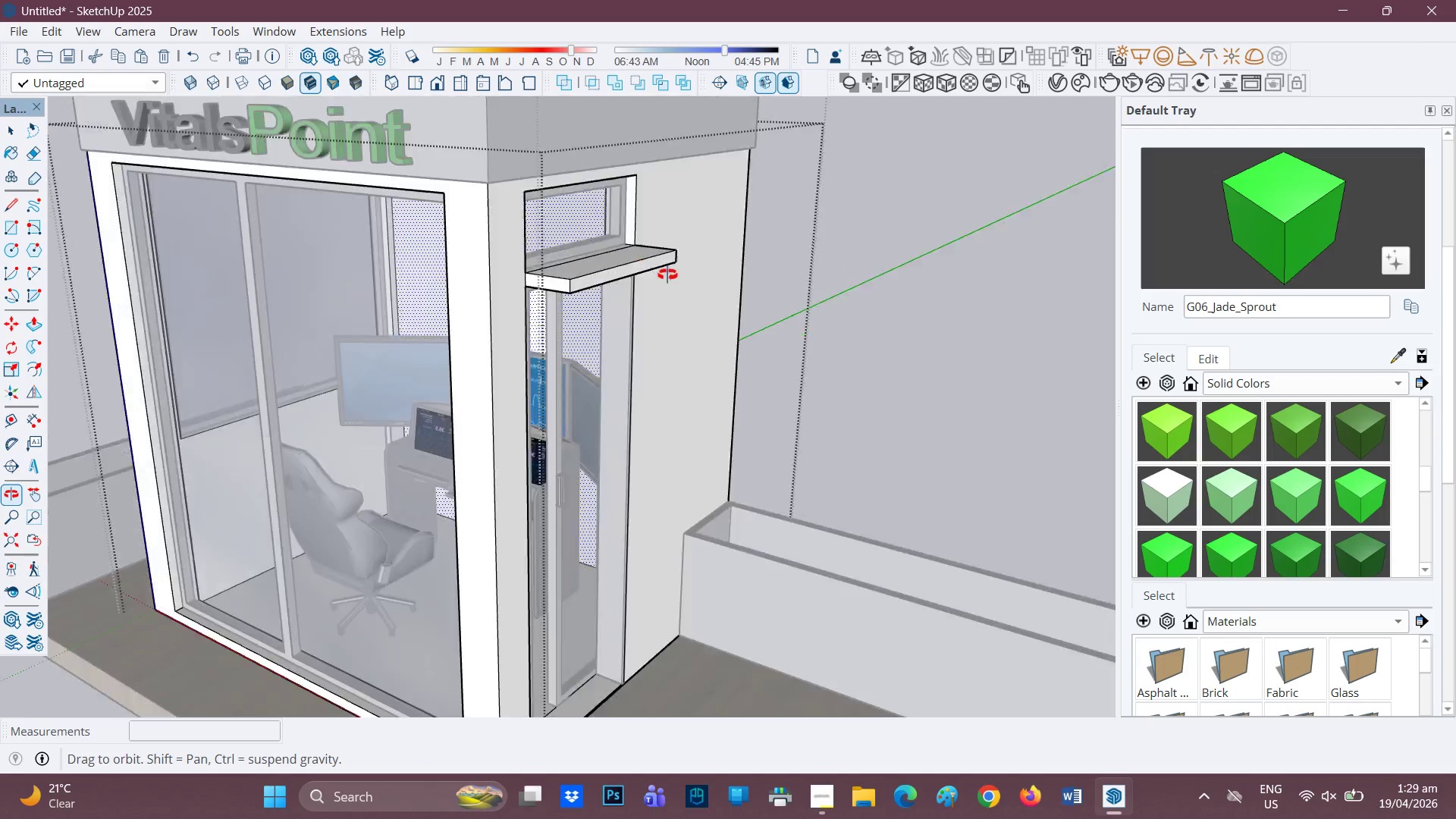 
scroll: coordinate [770, 253], scroll_direction: down, amount: 9.0
 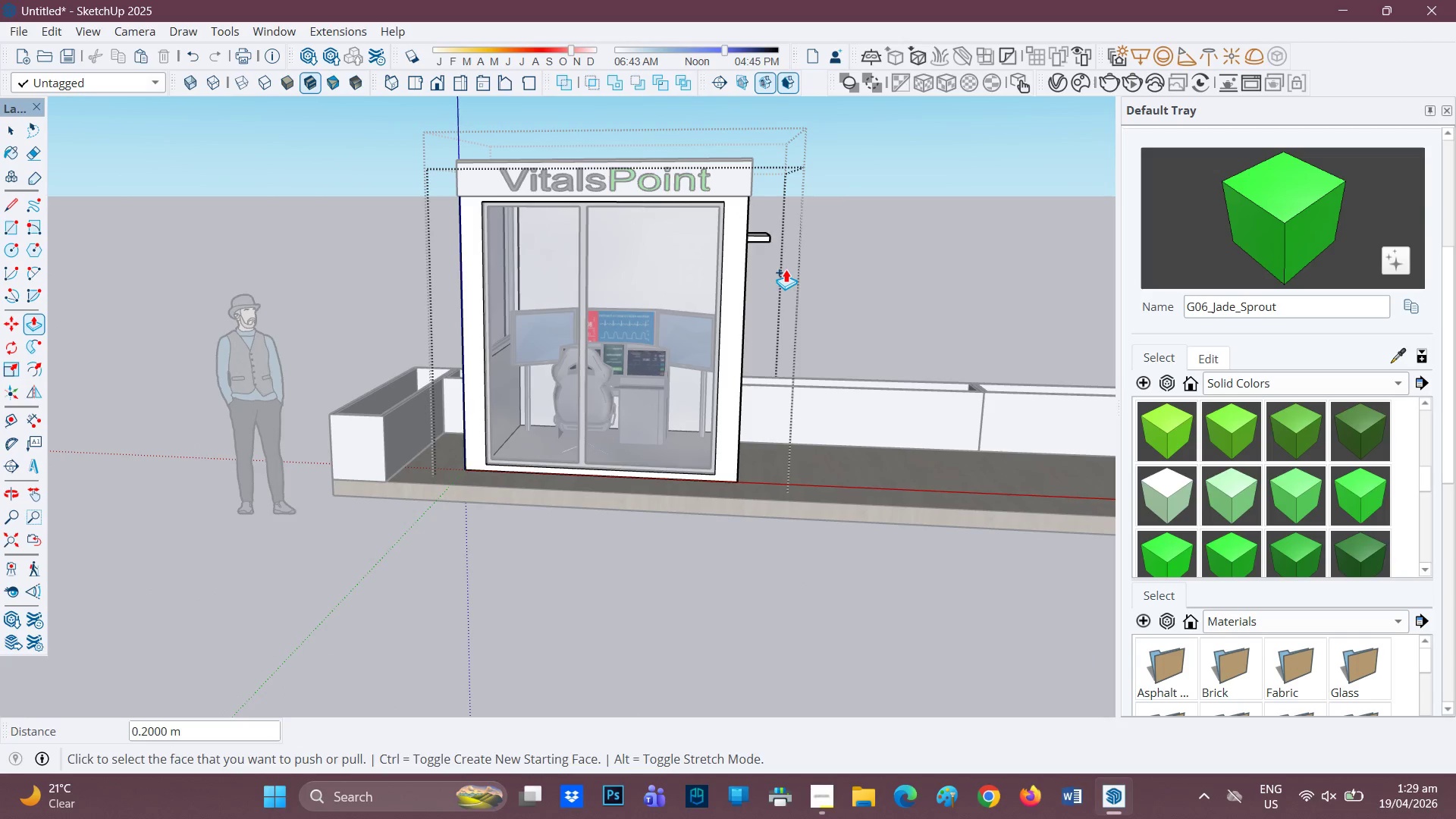 
key(H)
 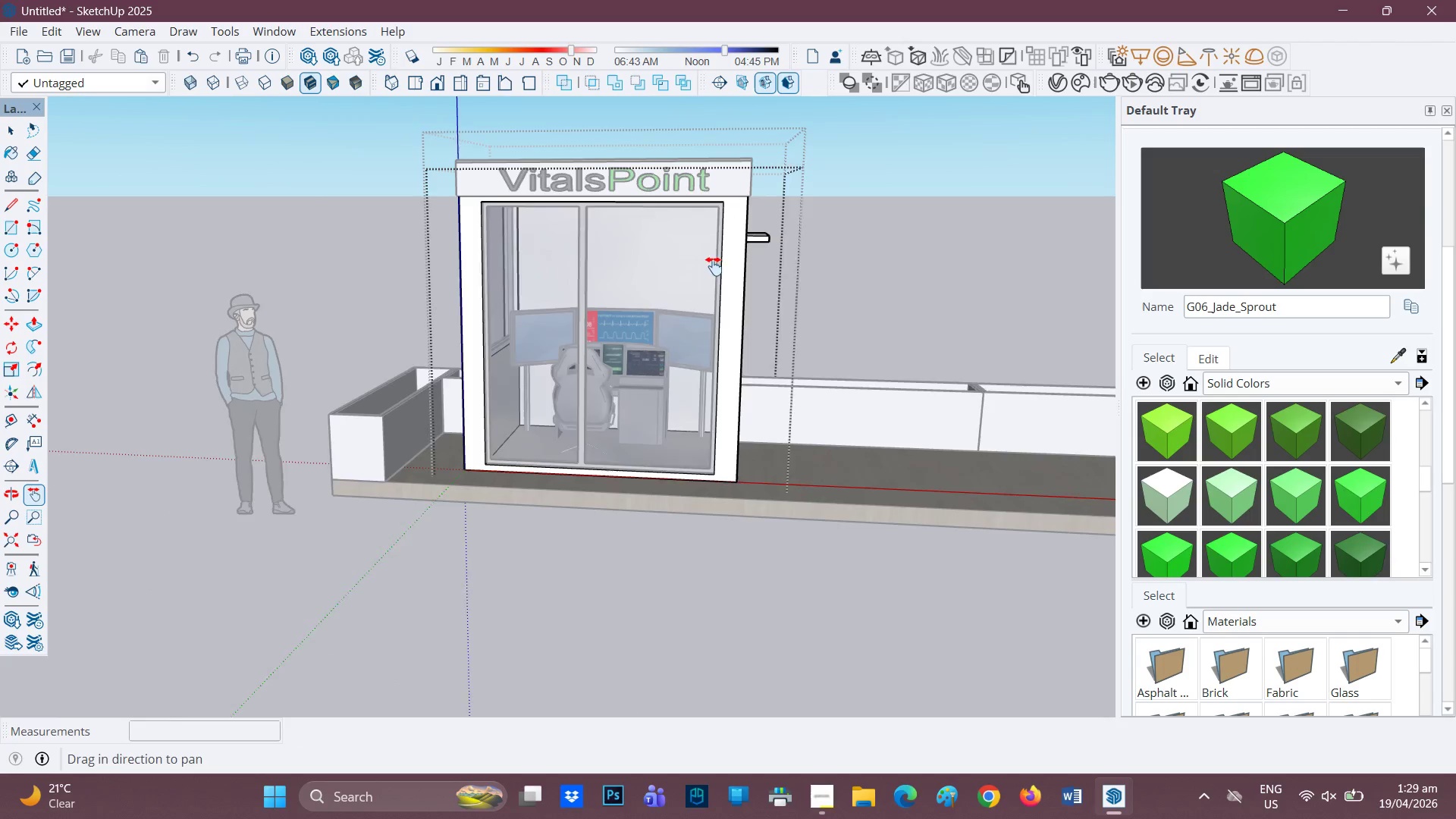 
left_click_drag(start_coordinate=[759, 271], to_coordinate=[347, 226])
 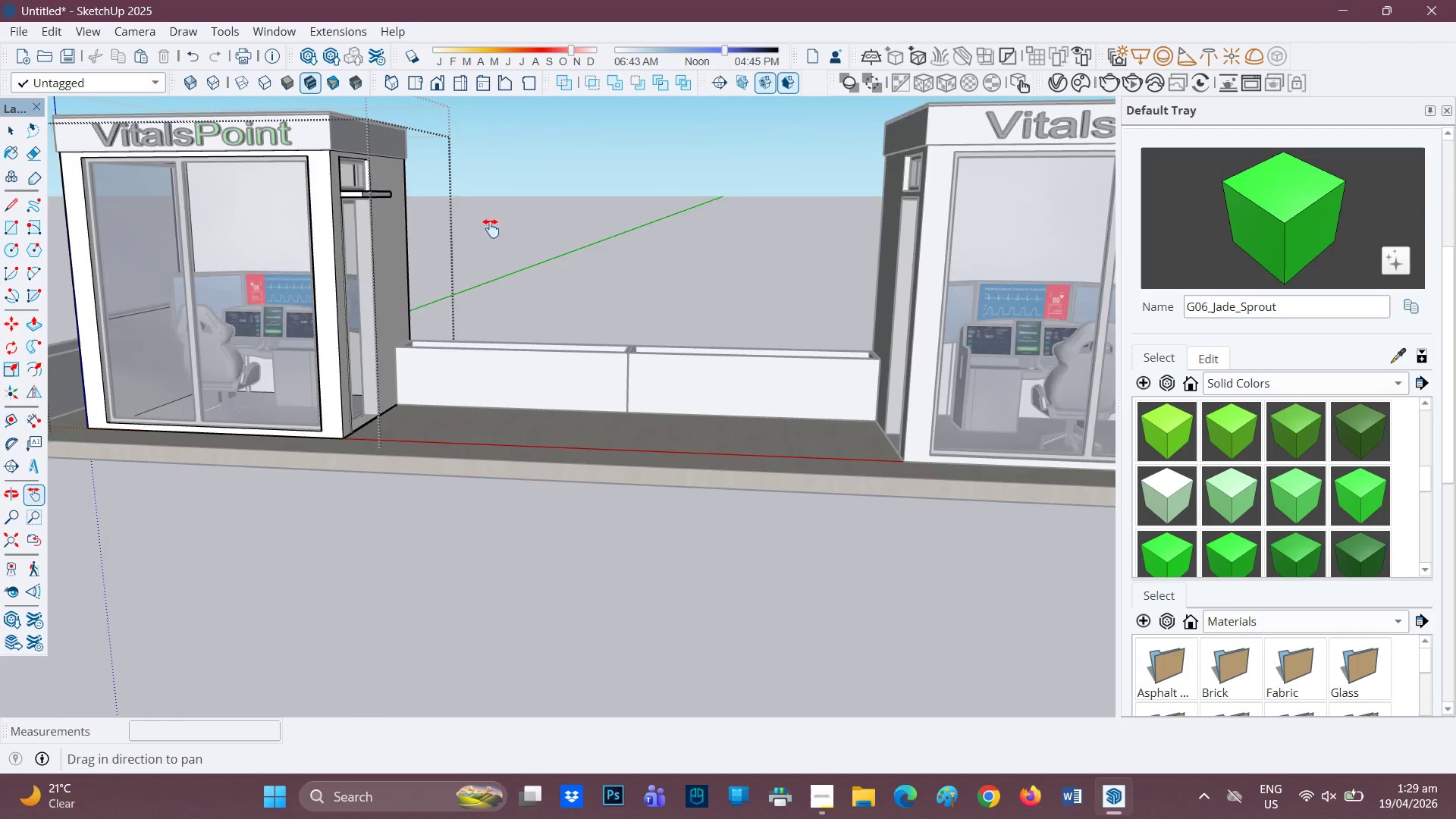 
scroll: coordinate [503, 228], scroll_direction: down, amount: 3.0
 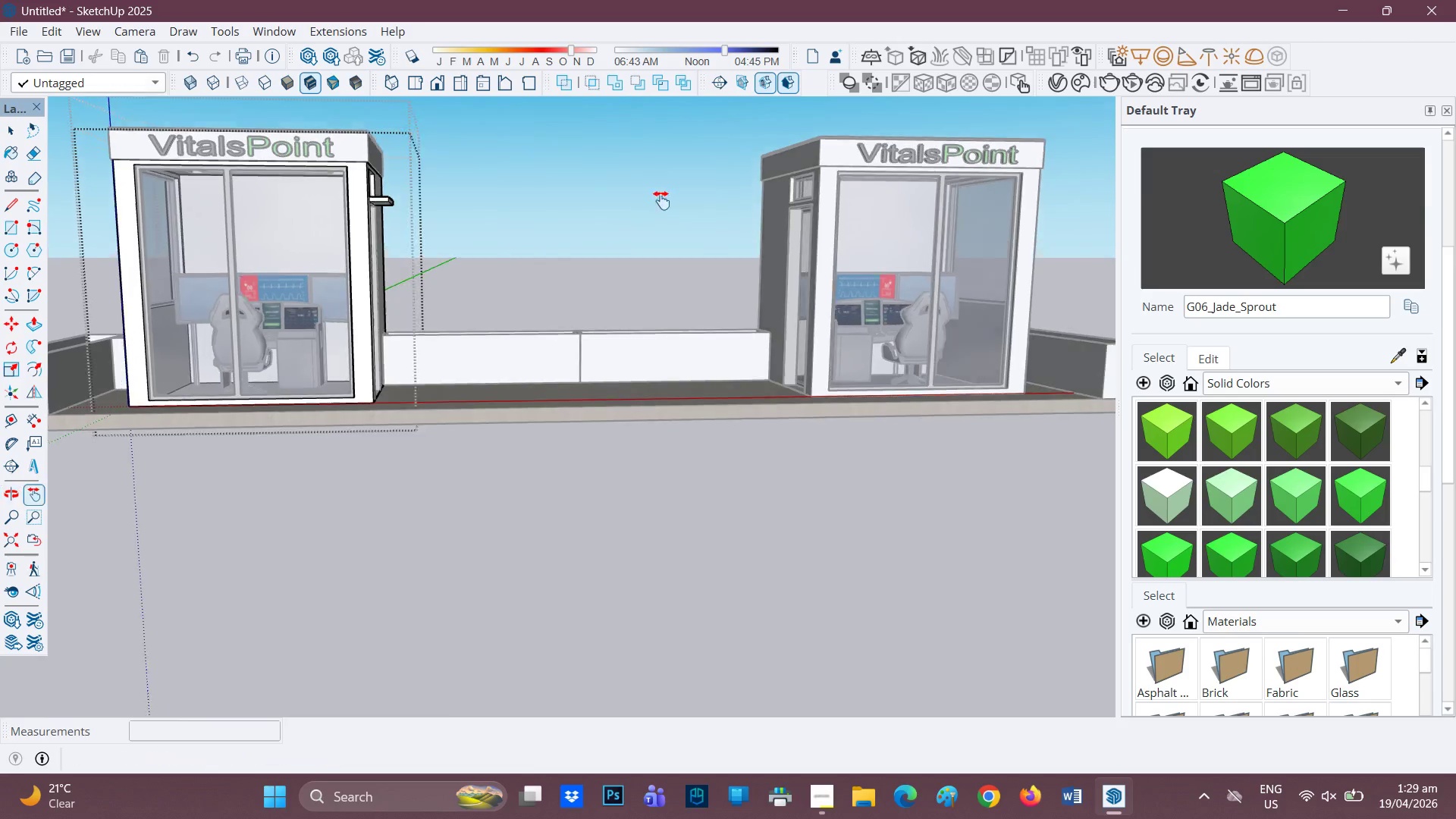 
key(Space)
 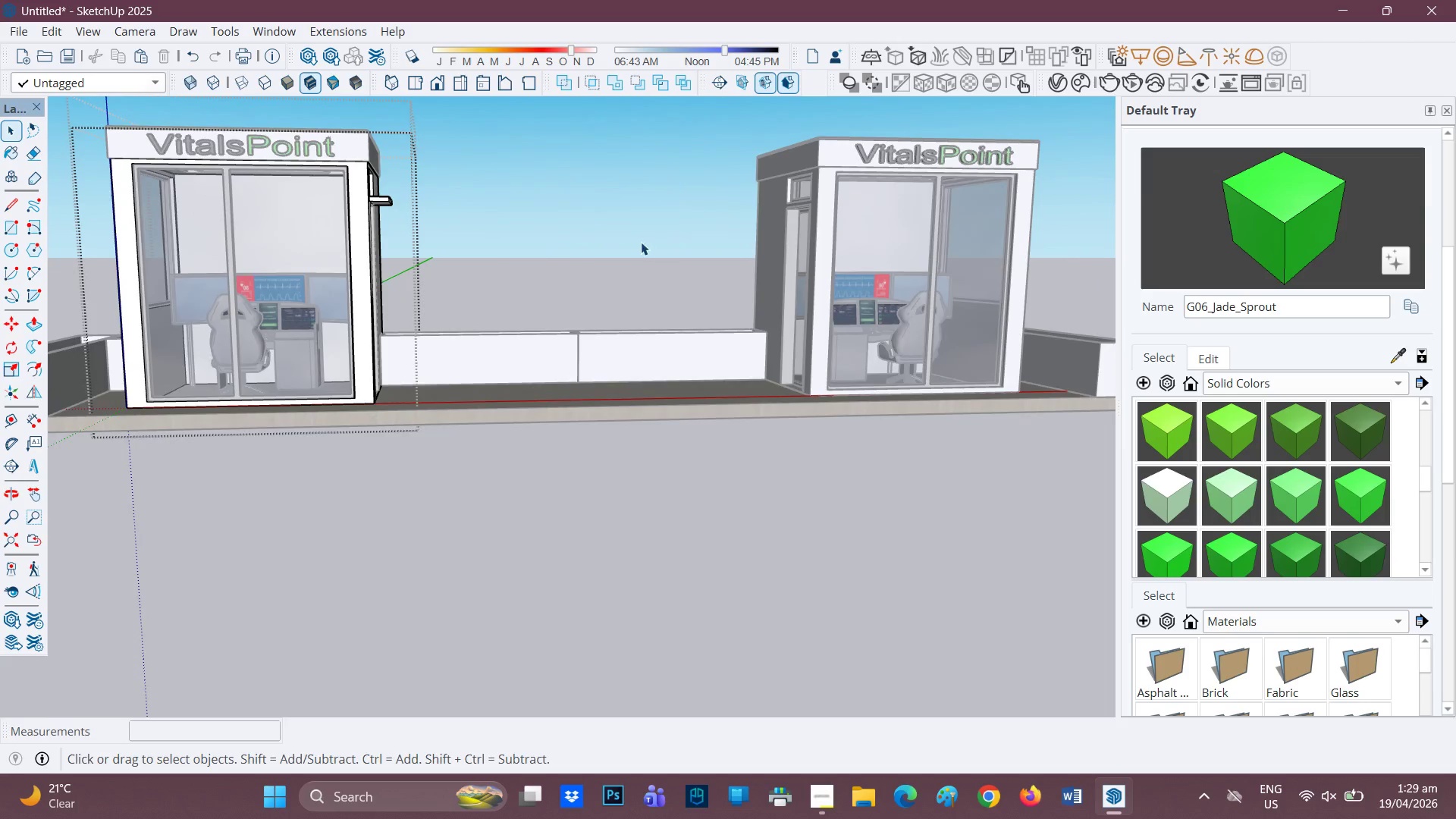 
left_click([641, 242])
 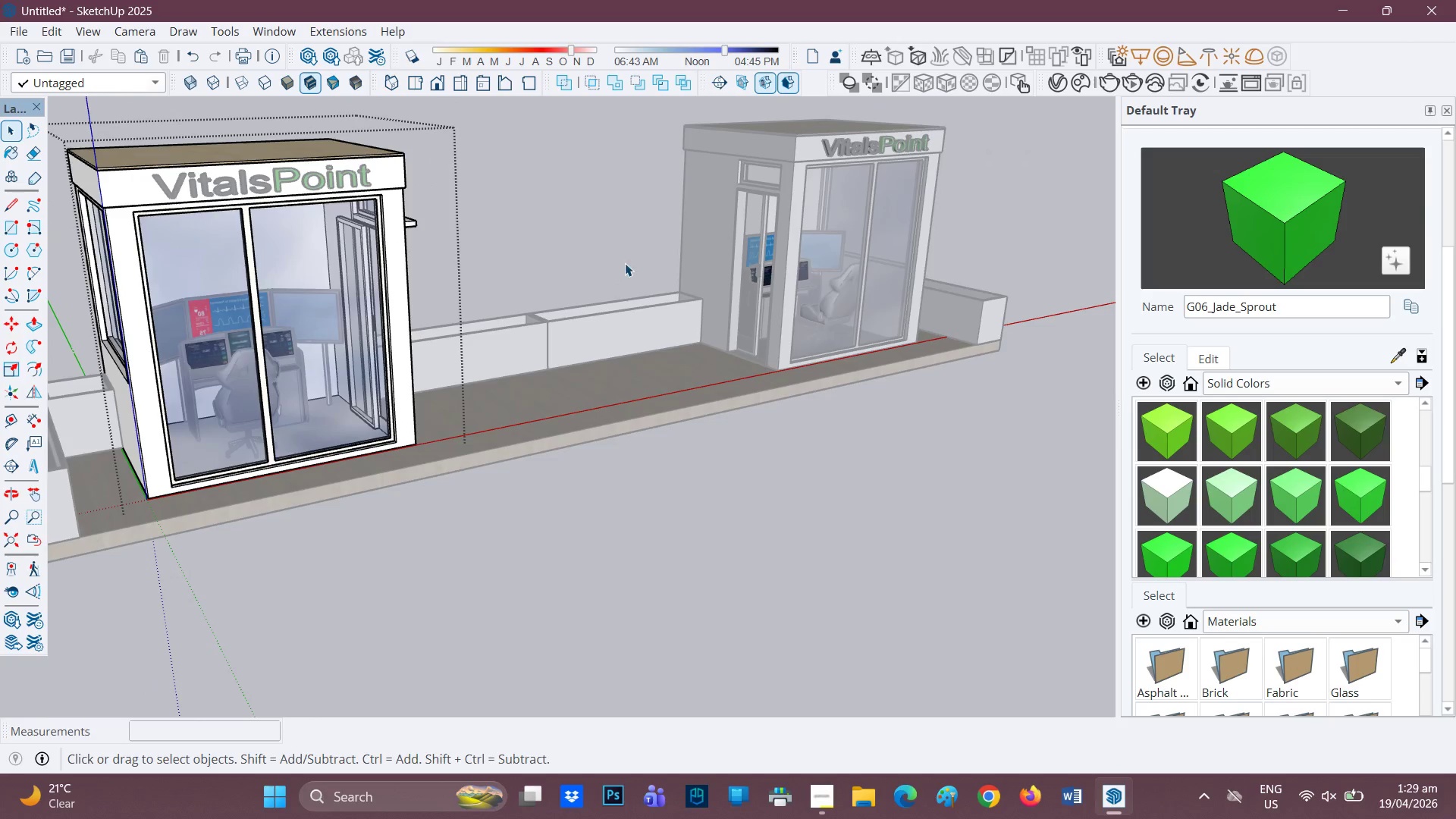 
key(H)
 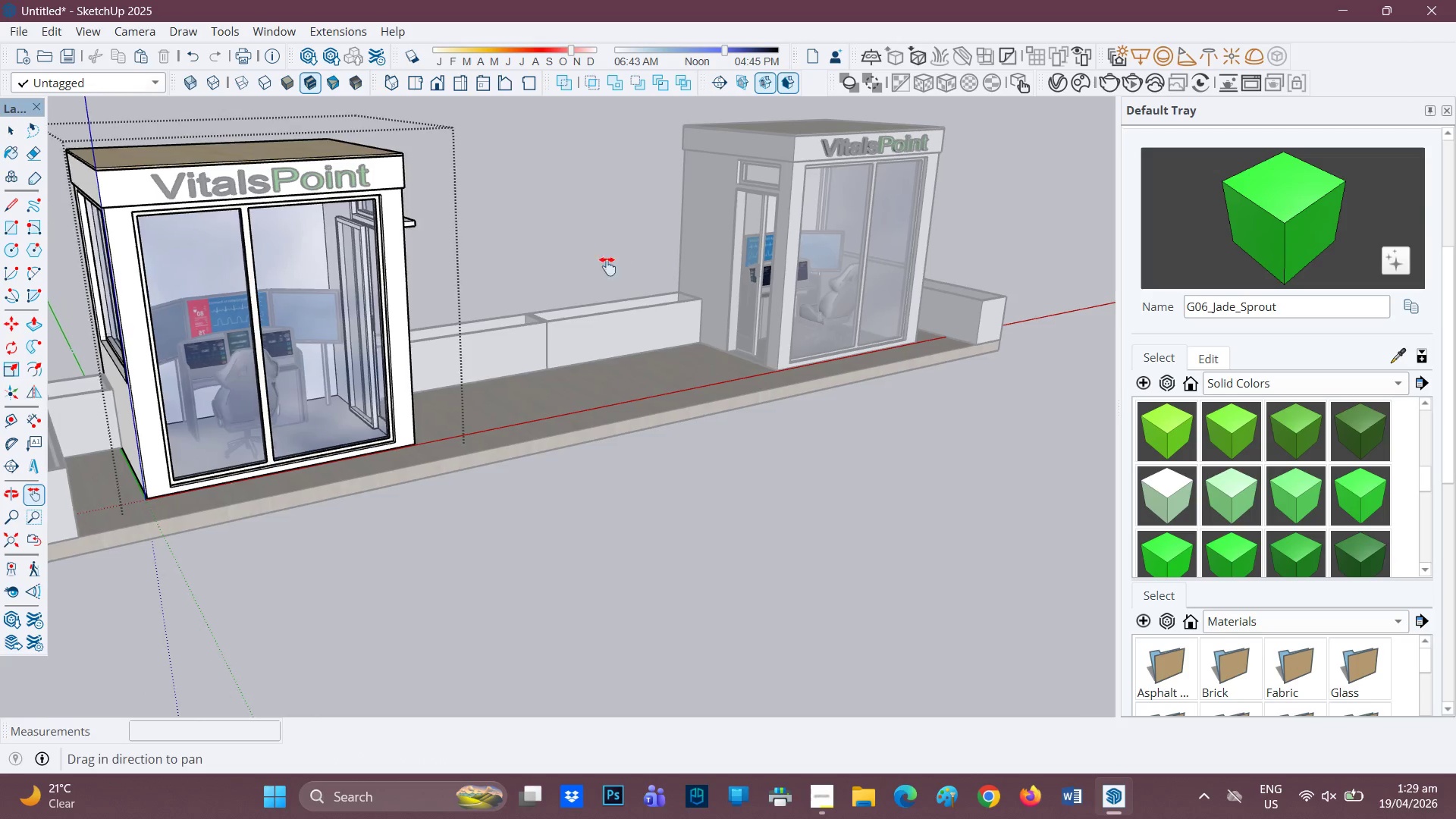 
left_click_drag(start_coordinate=[619, 262], to_coordinate=[379, 380])
 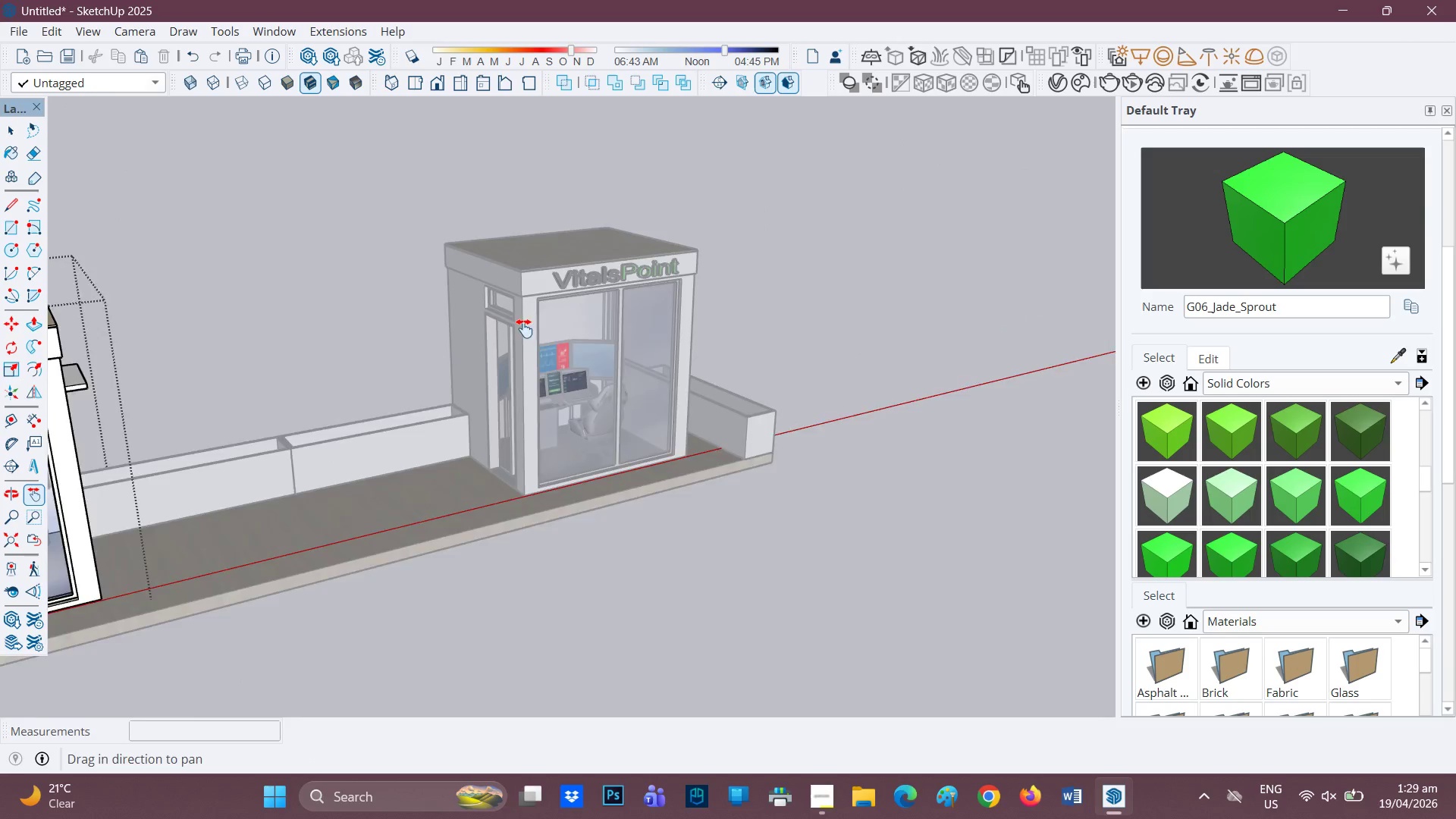 
scroll: coordinate [439, 303], scroll_direction: up, amount: 11.0
 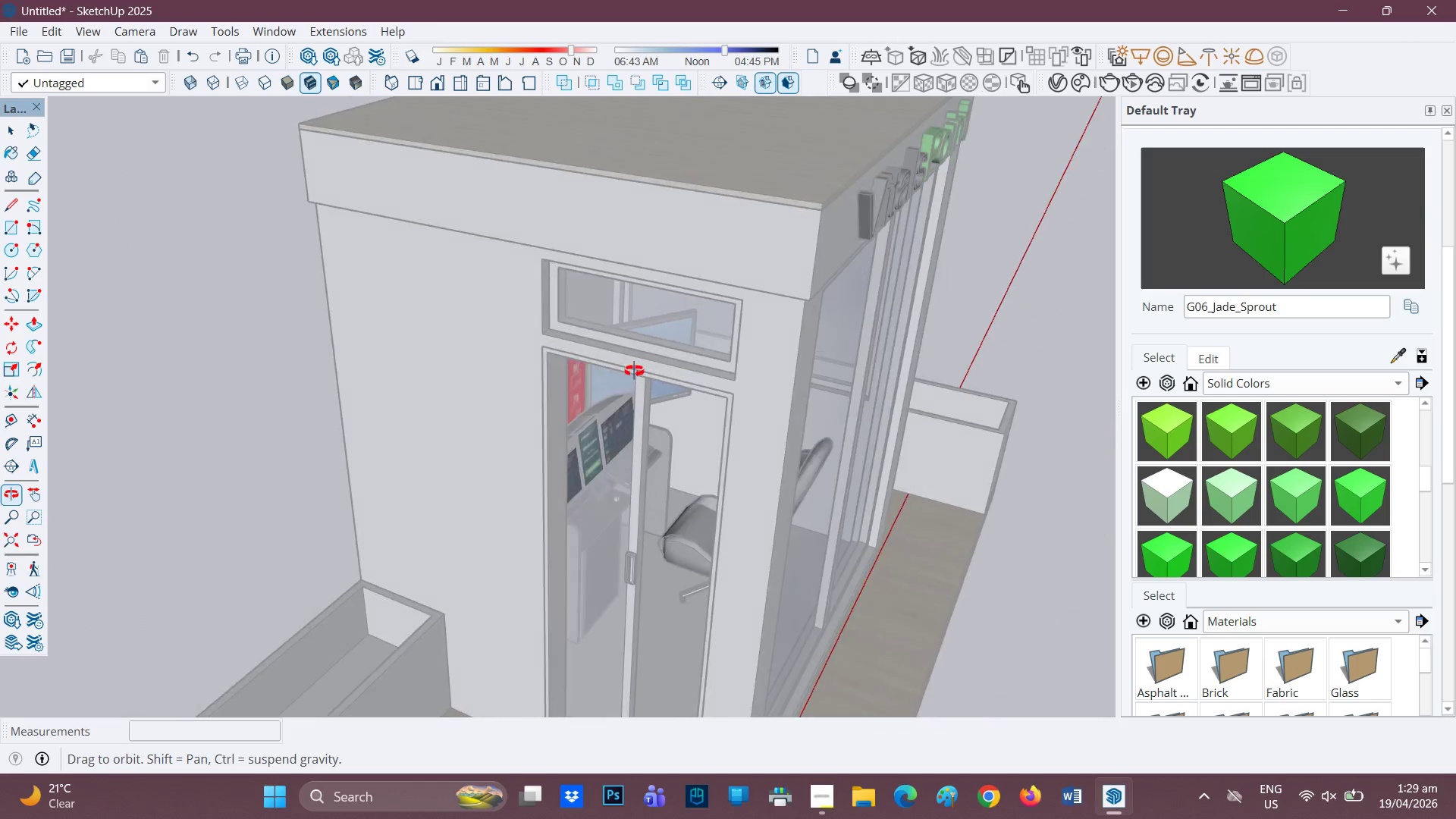 
key(Space)
 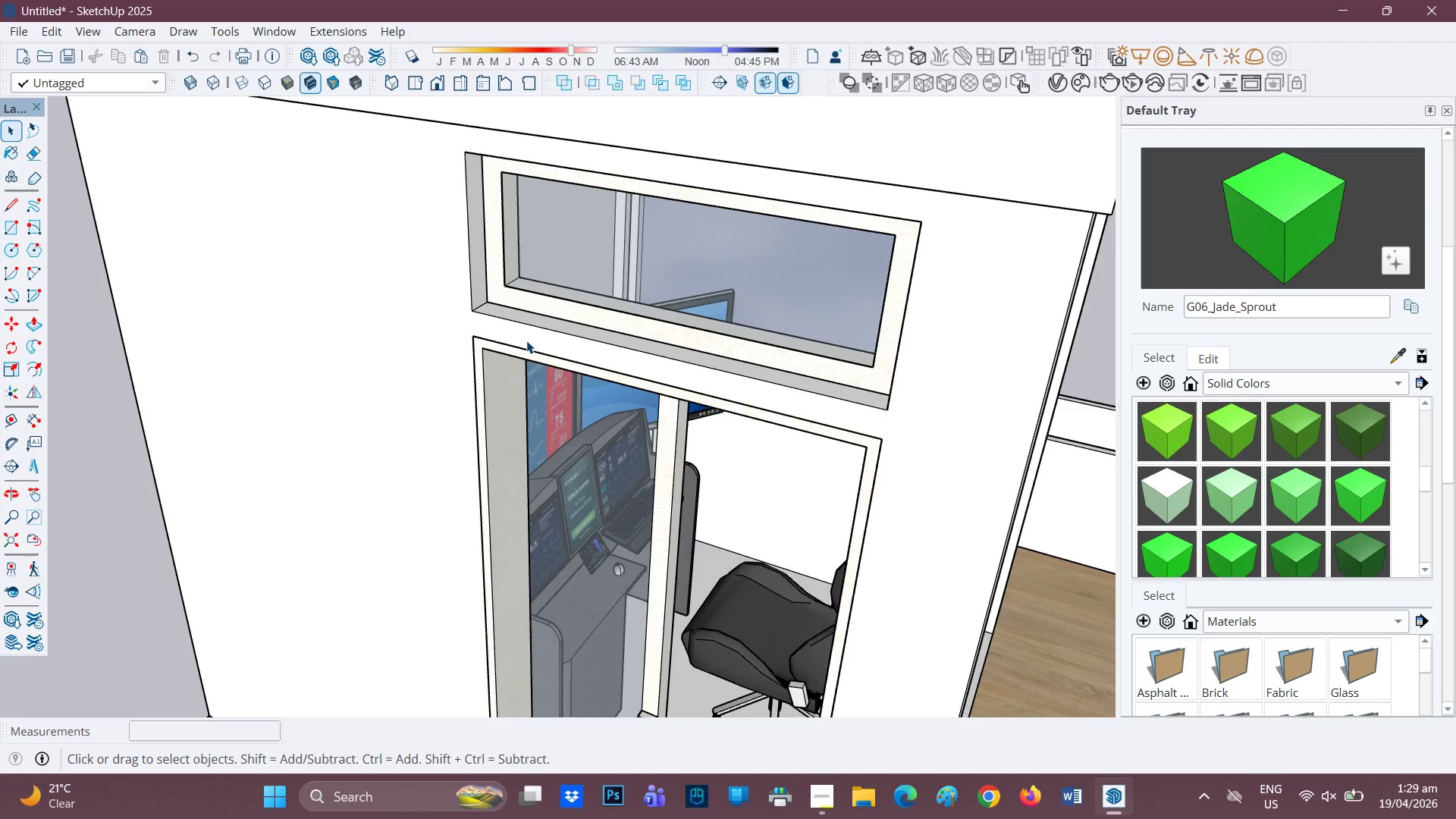 
scroll: coordinate [601, 361], scroll_direction: up, amount: 7.0
 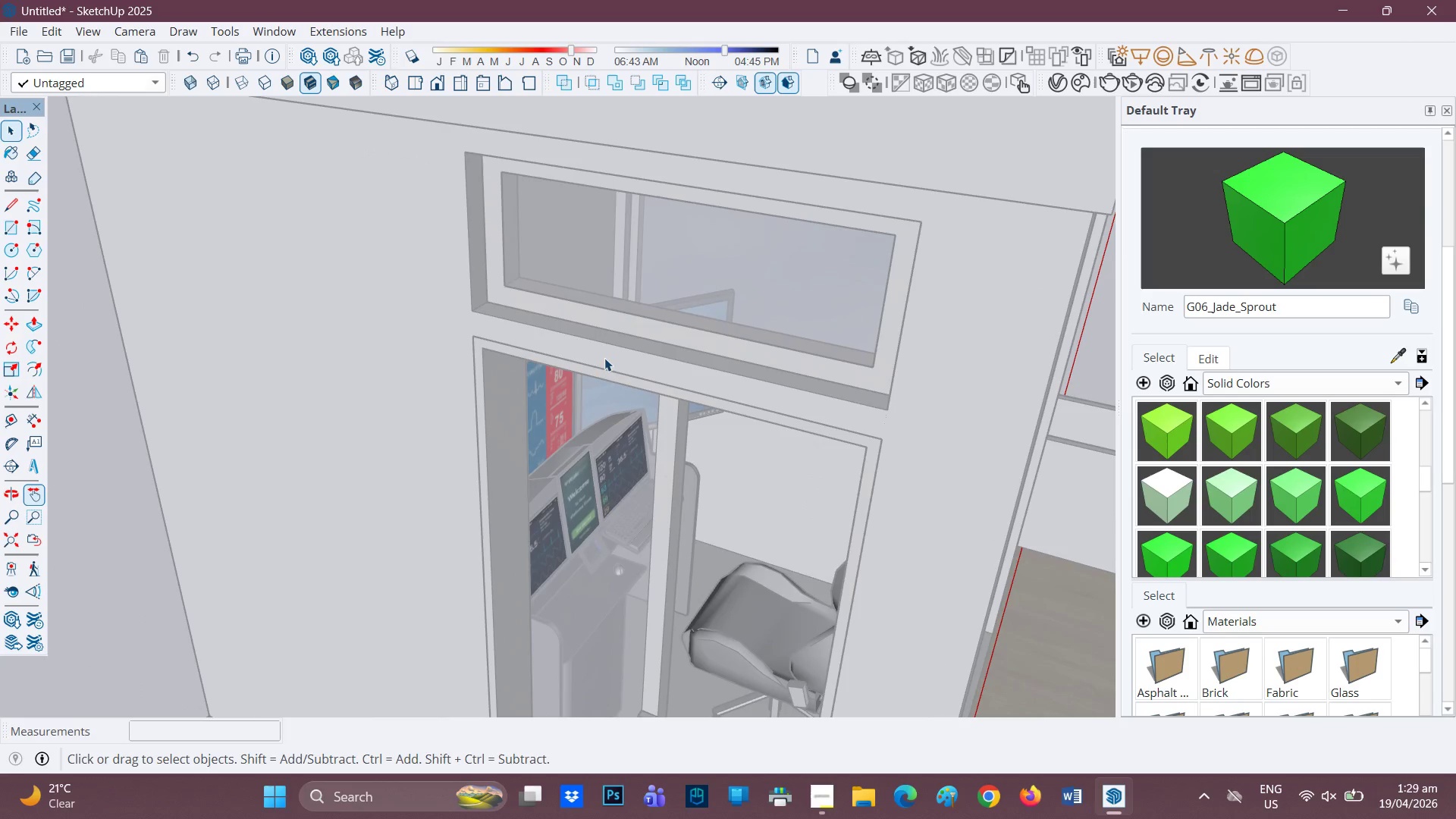 
triple_click([526, 340])
 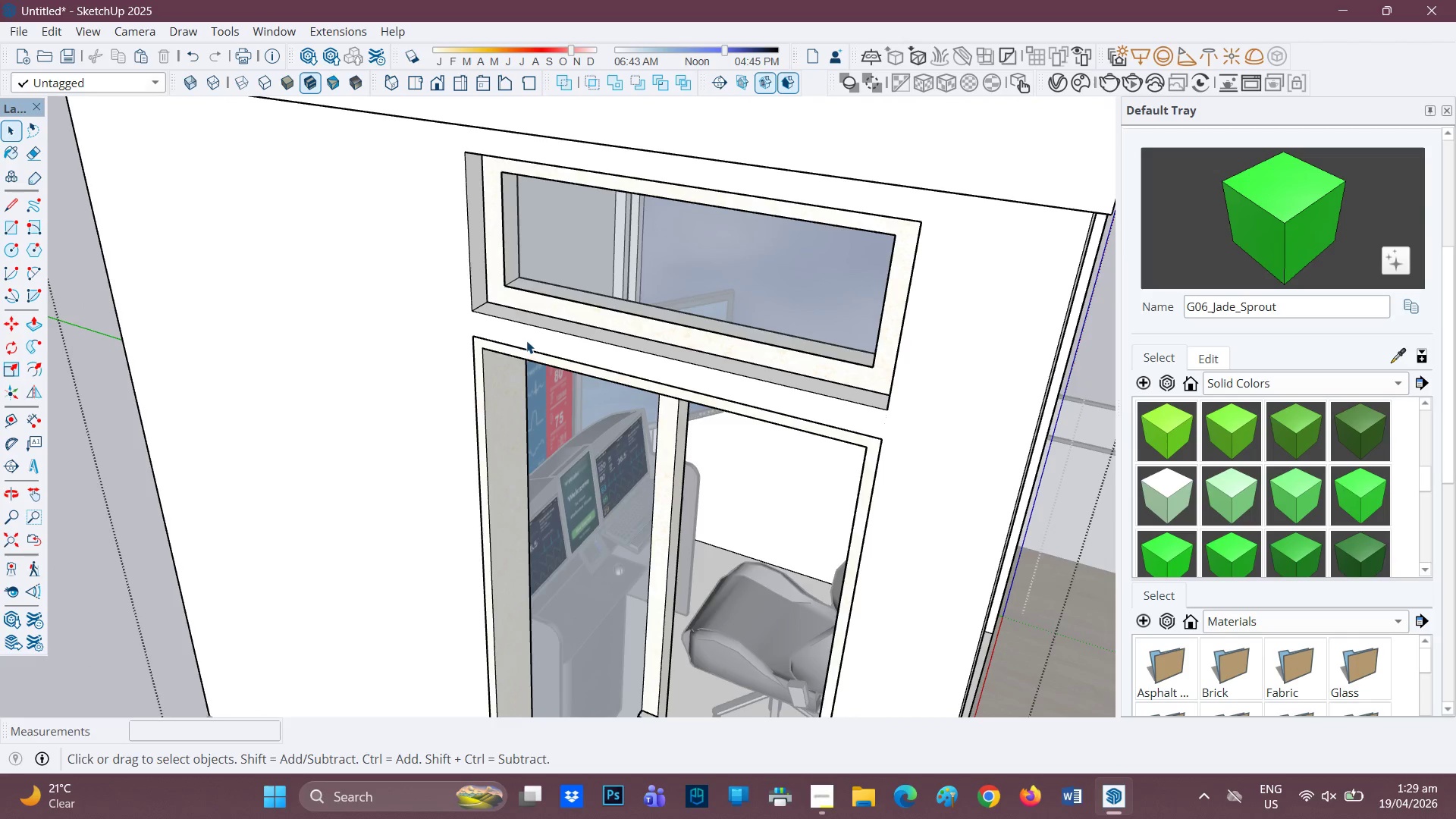 
left_click([526, 340])
 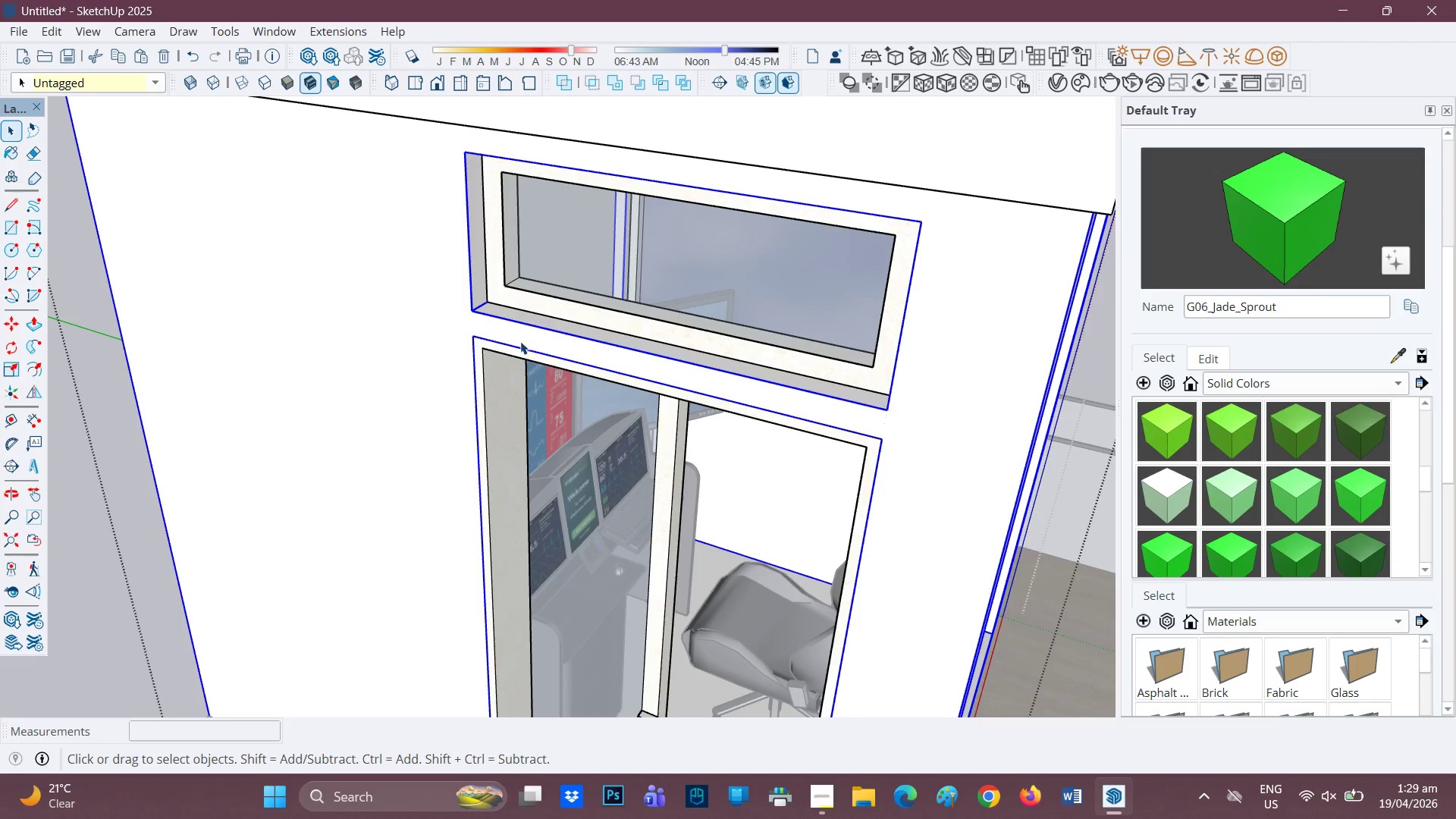 
double_click([522, 340])
 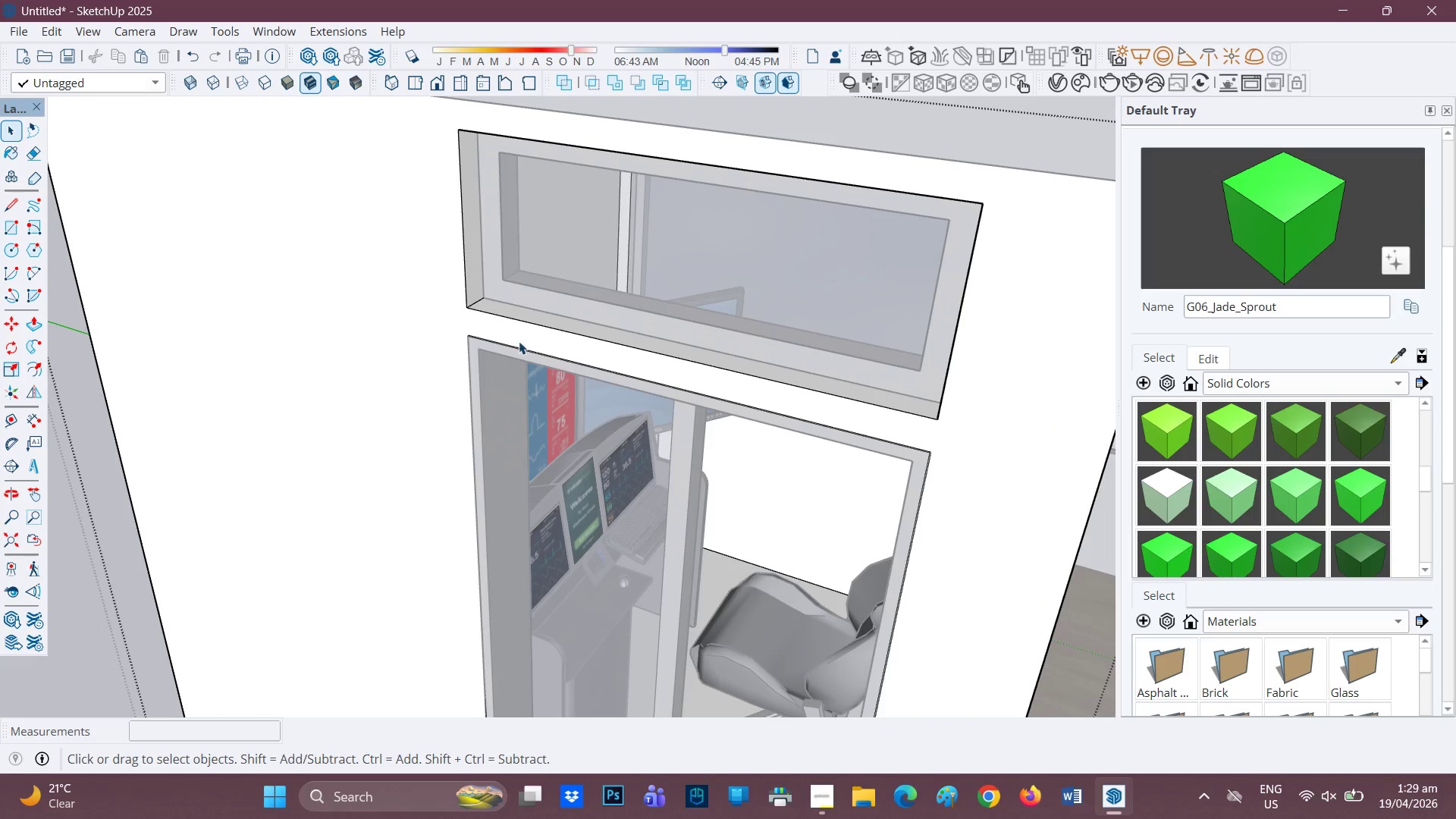 
scroll: coordinate [519, 341], scroll_direction: up, amount: 2.0
 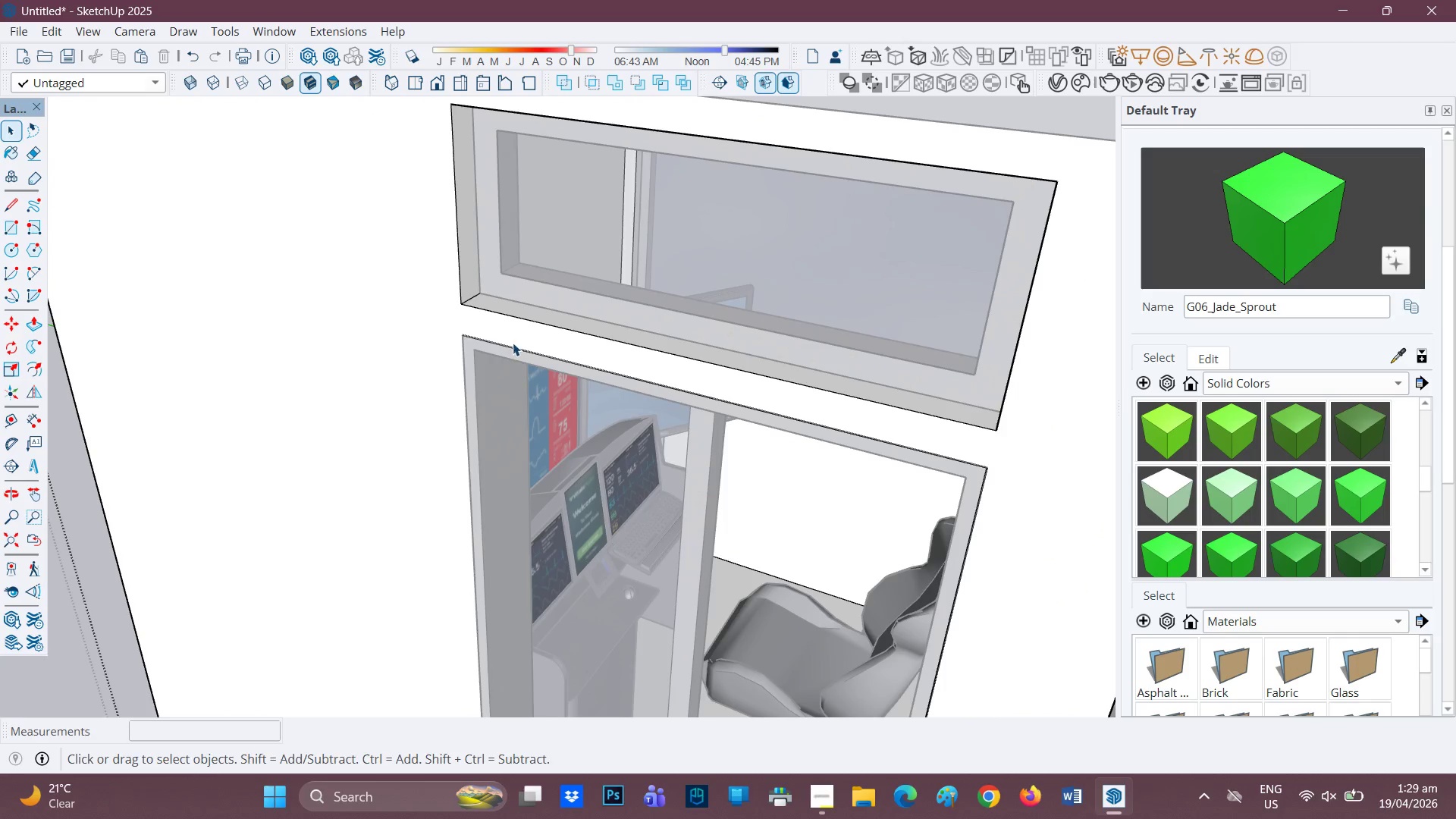 
key(R)
 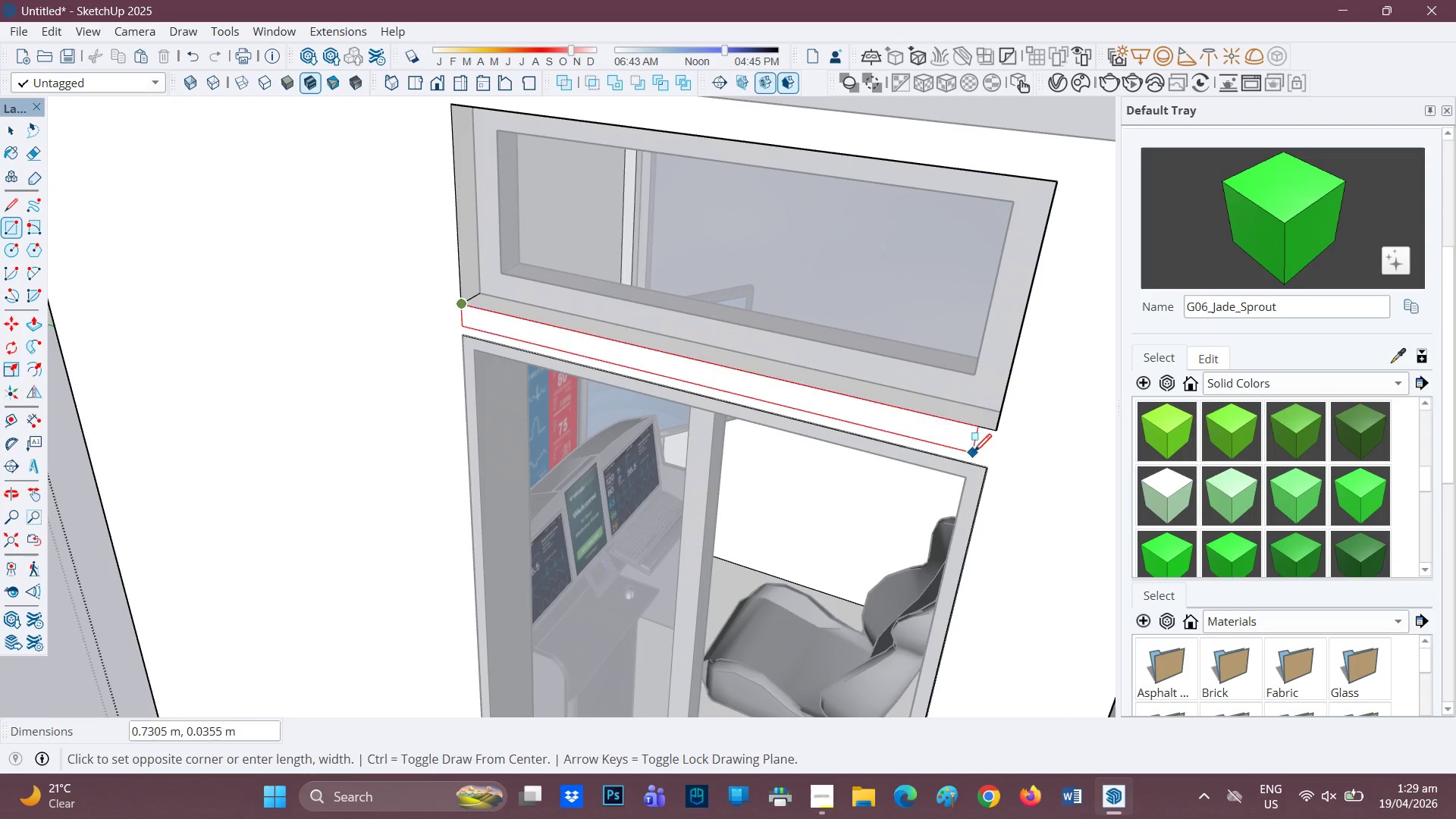 
left_click([987, 466])
 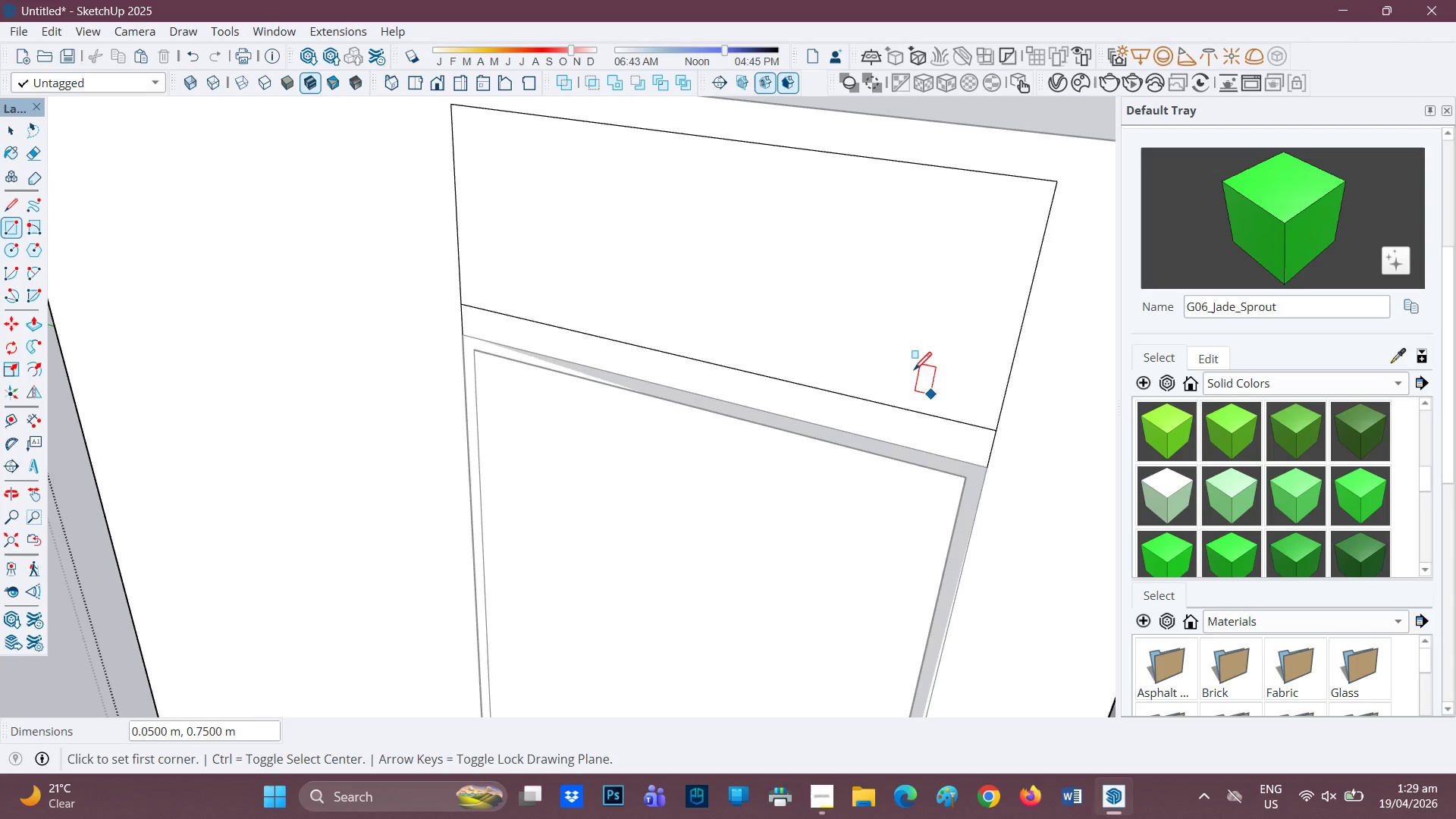 
key(Space)
 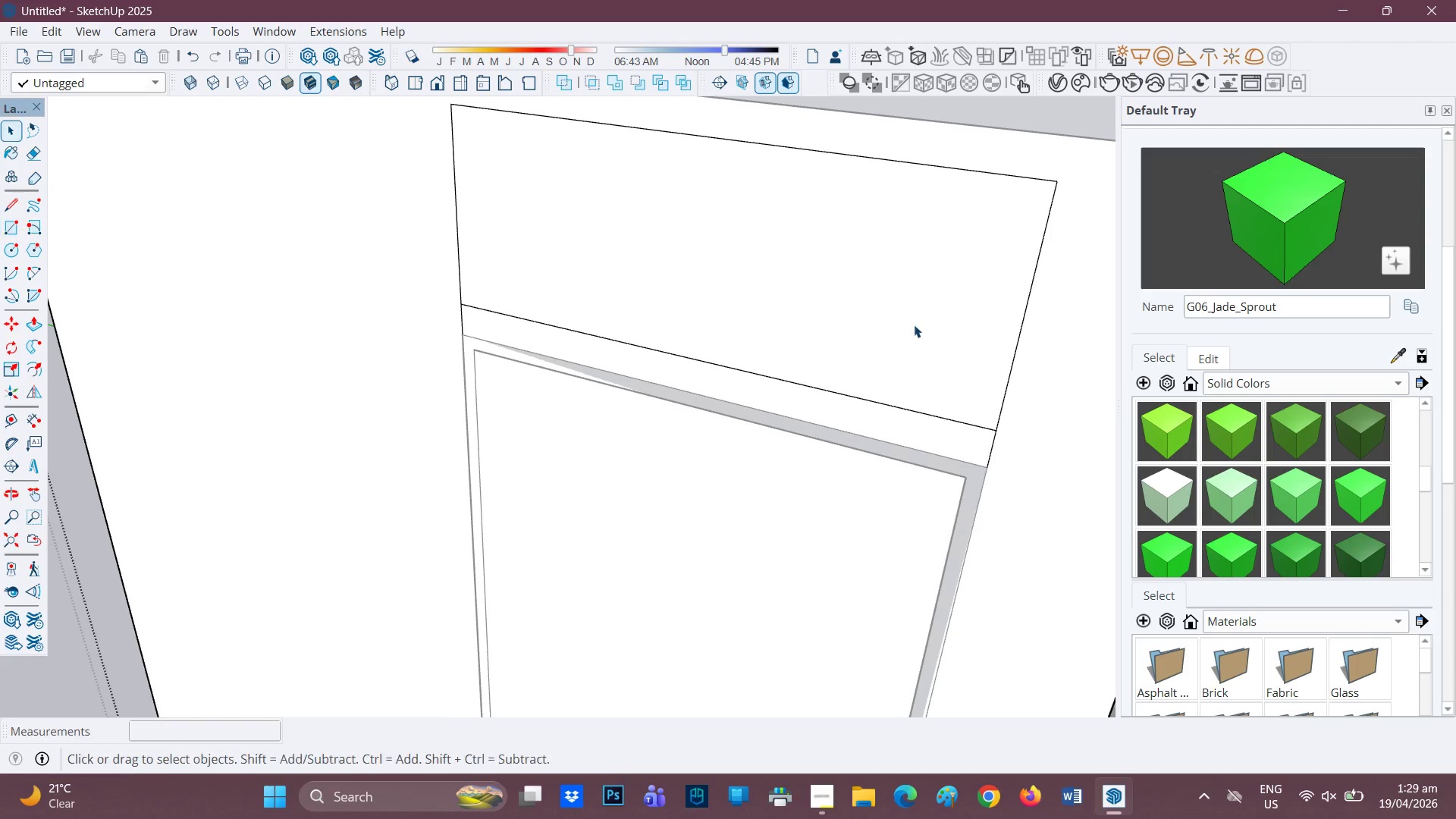 
left_click([914, 325])
 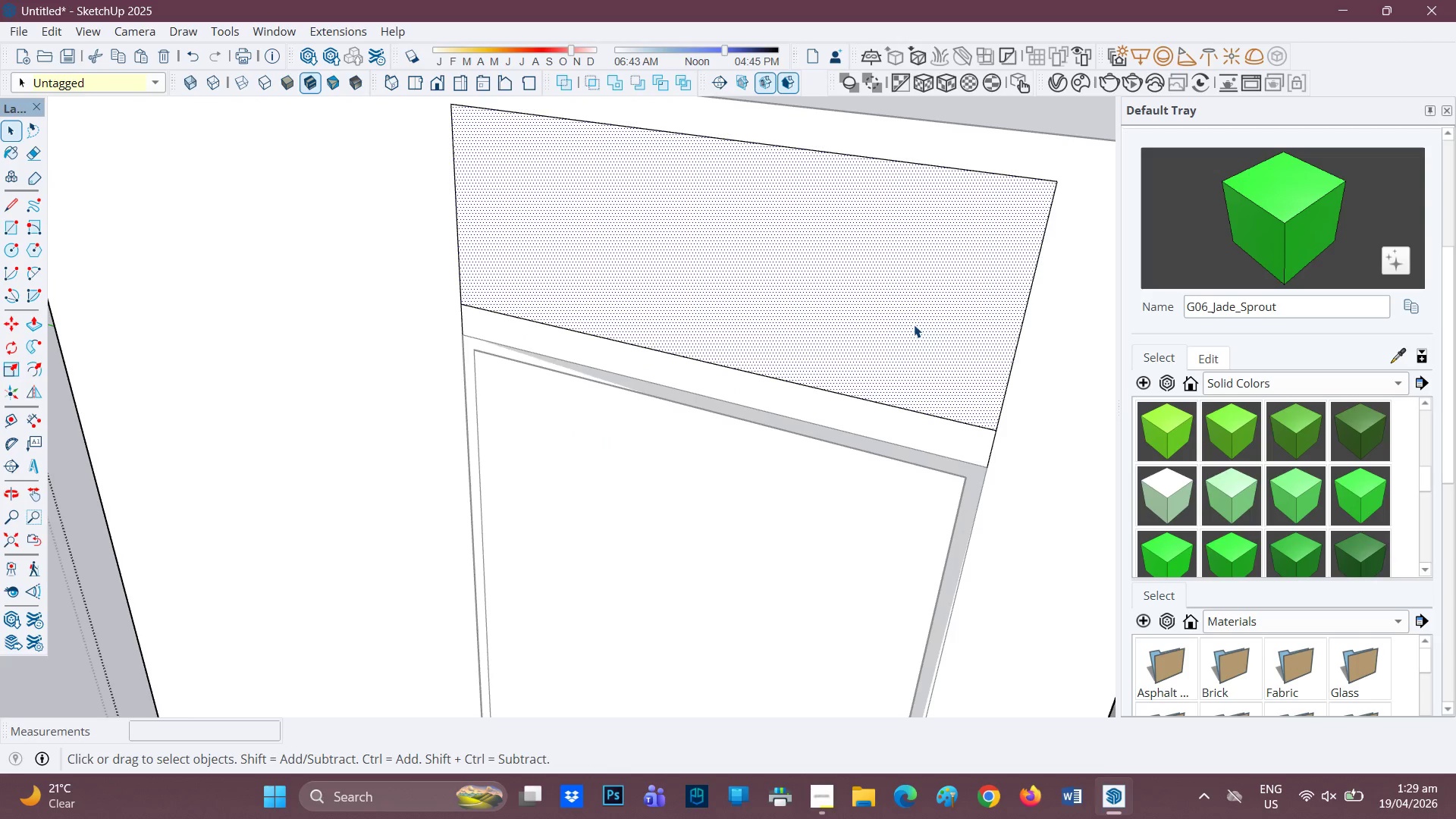 
right_click([914, 325])
 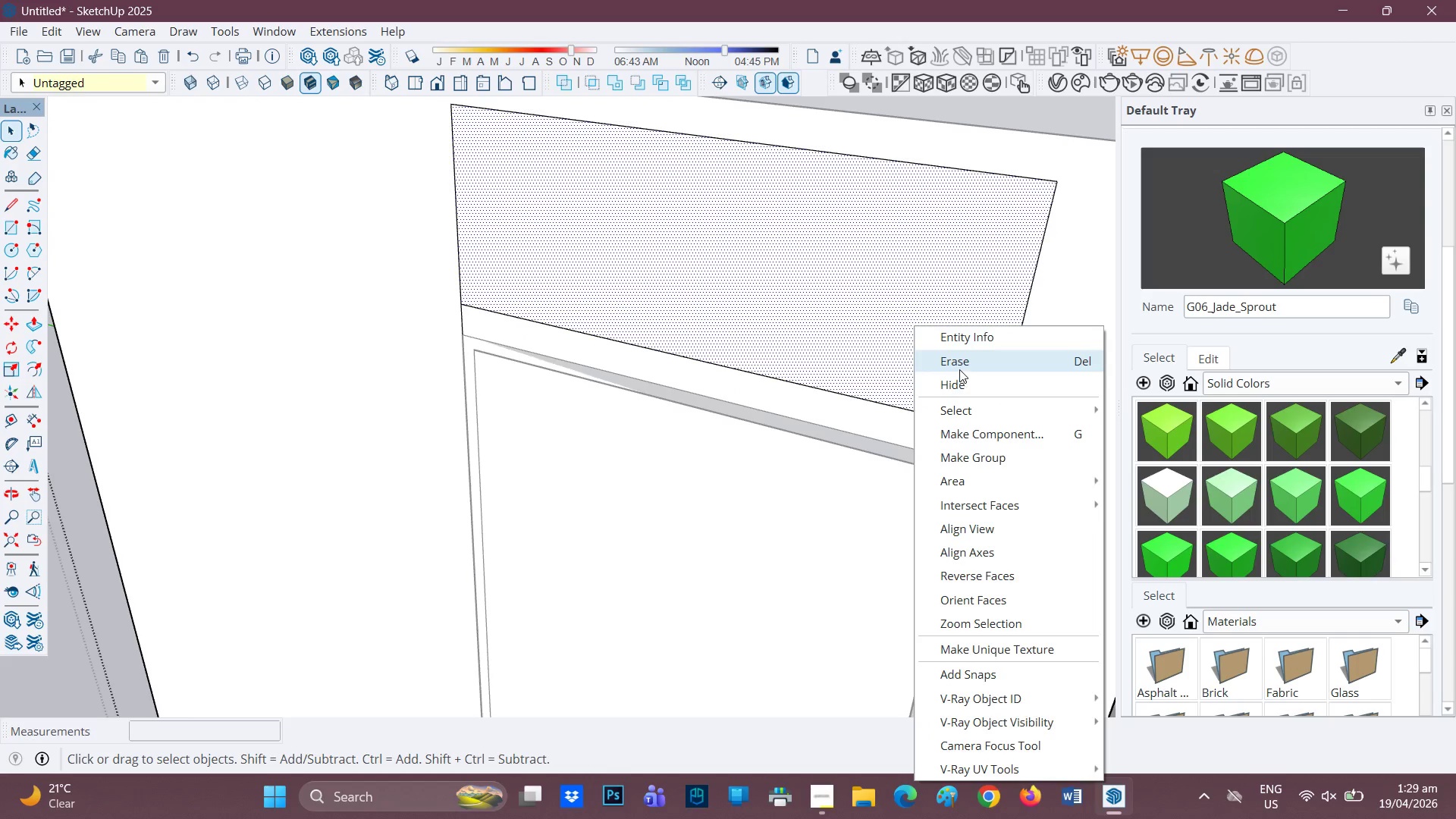 
left_click([963, 364])
 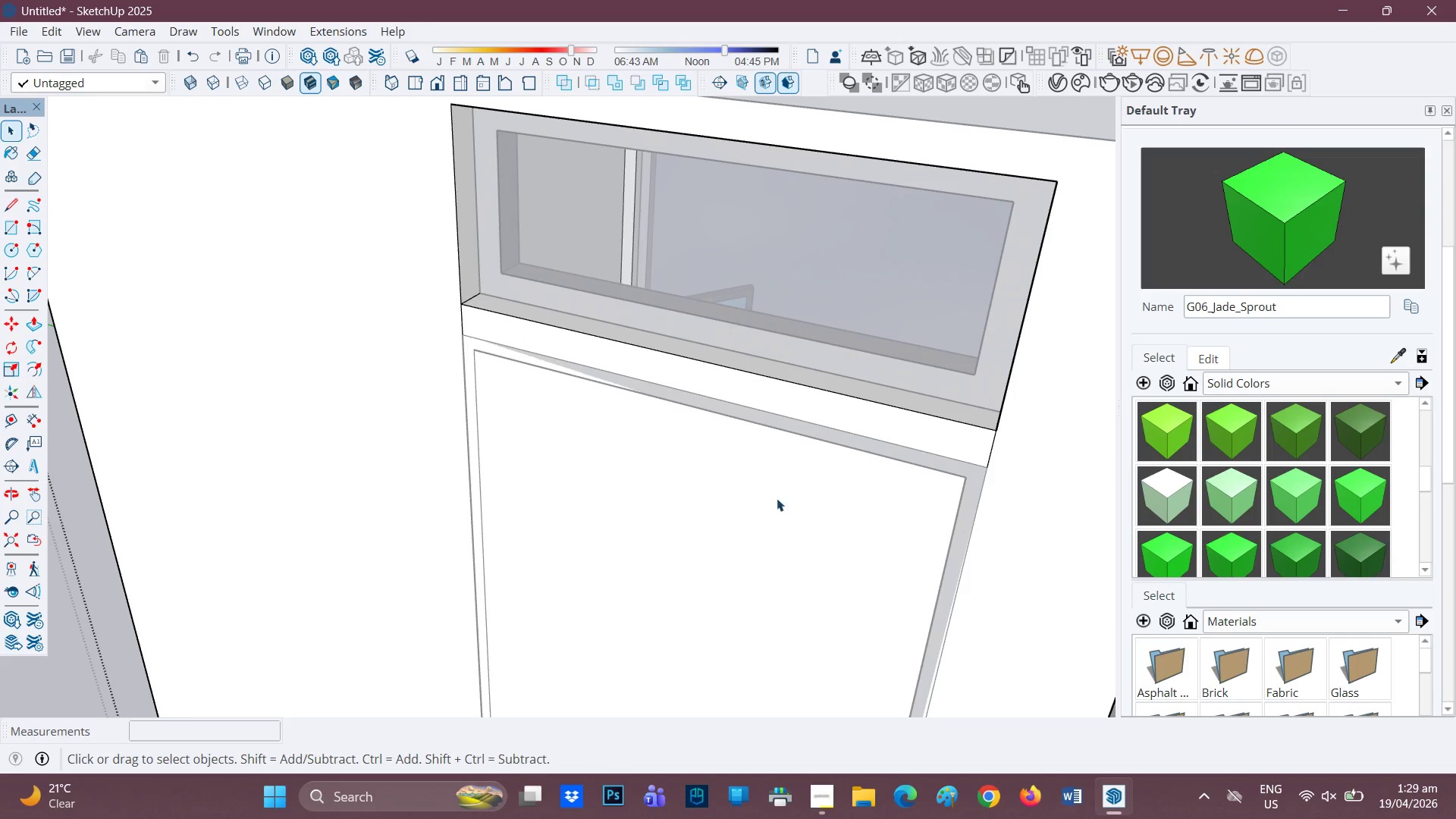 
left_click([775, 499])
 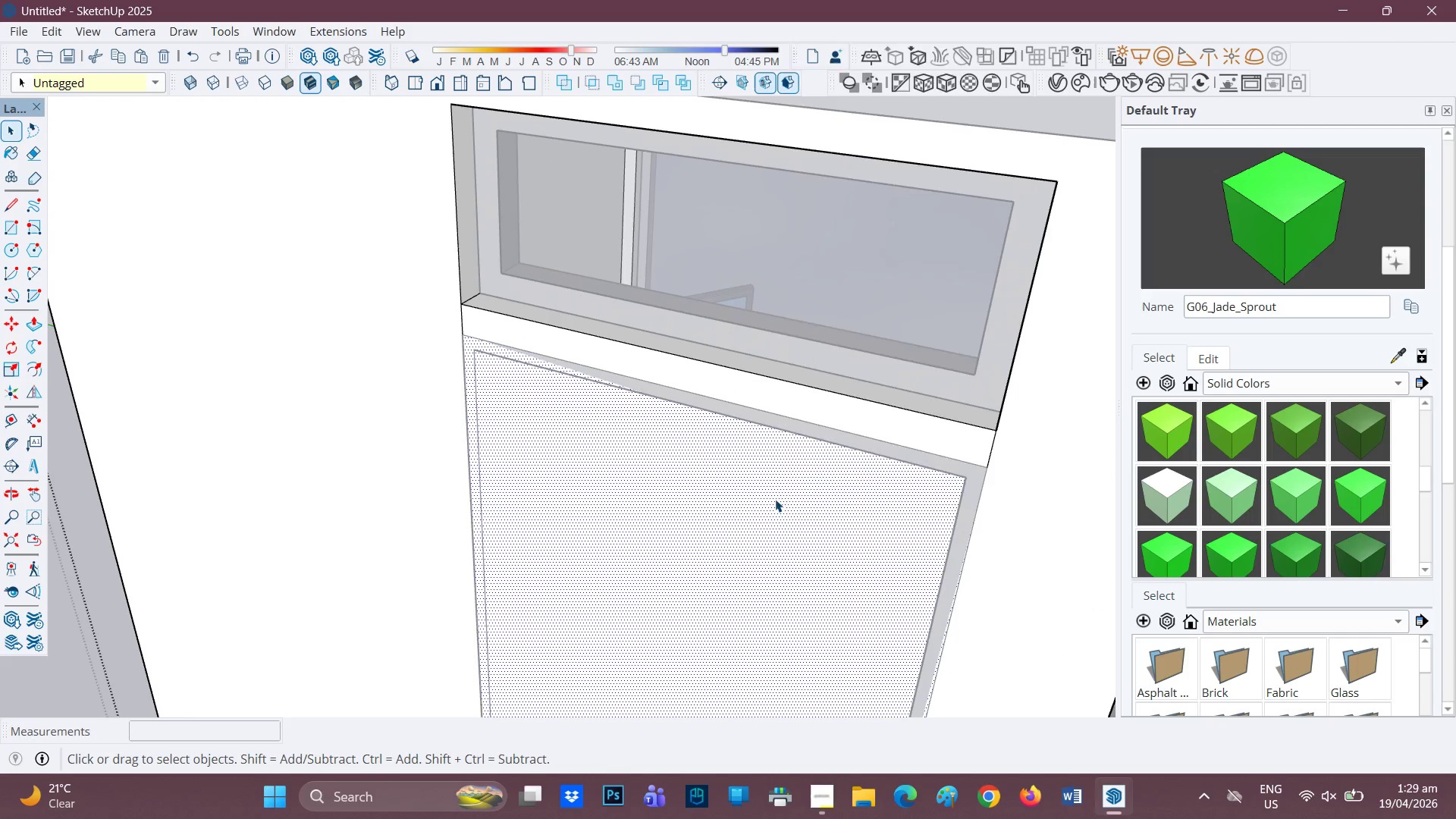 
right_click([775, 499])
 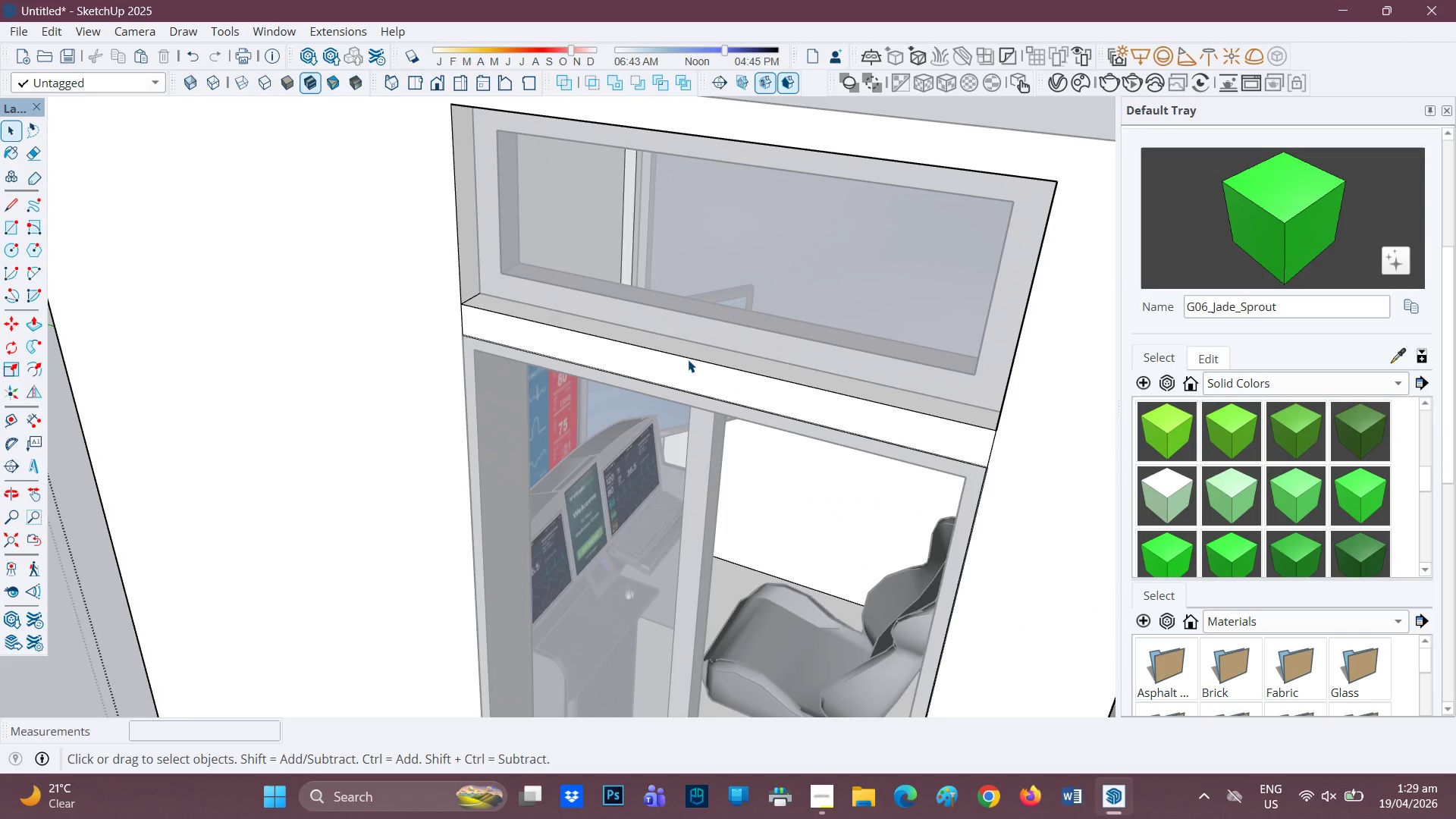 
key(P)
 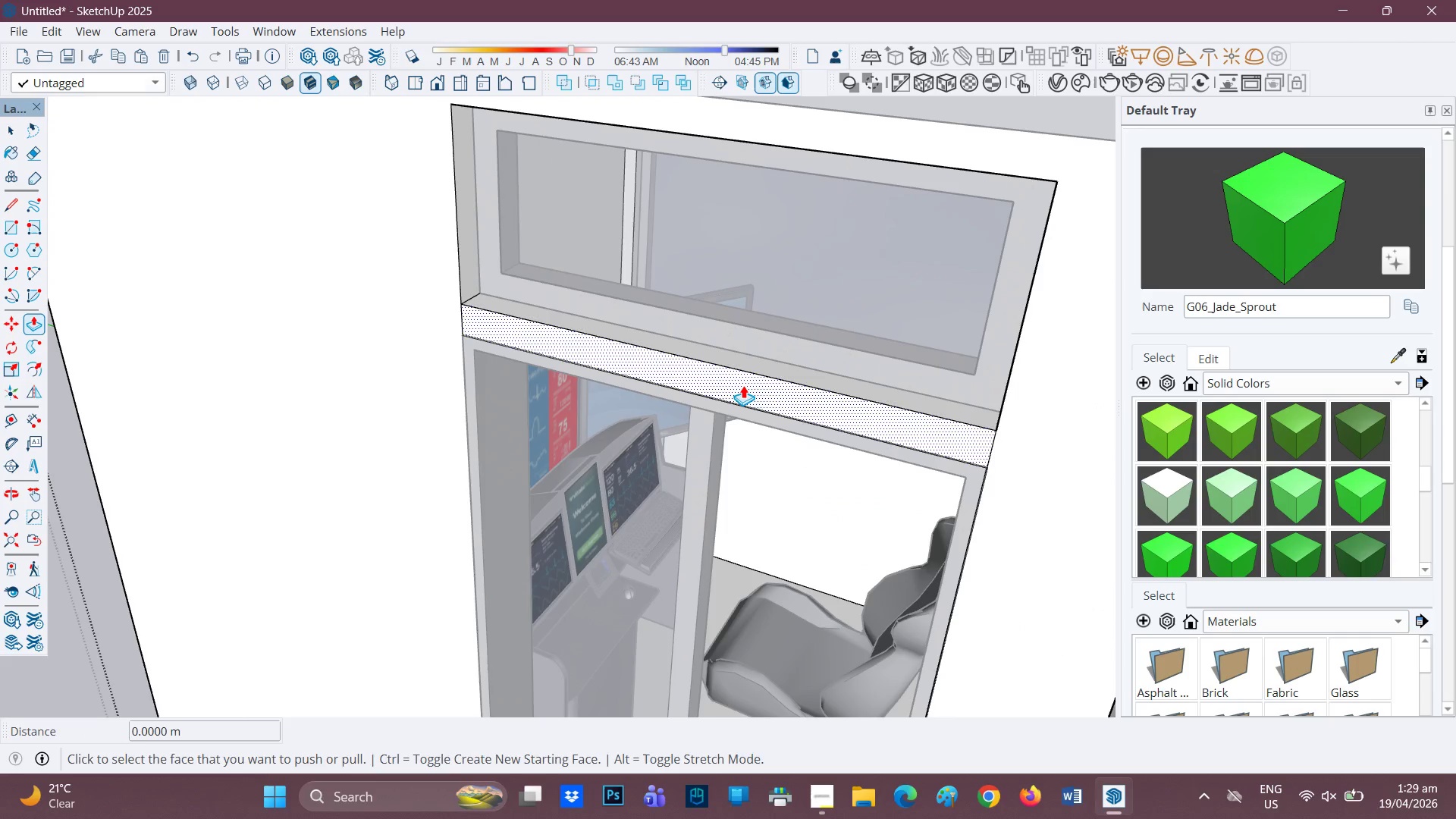 
left_click([743, 385])
 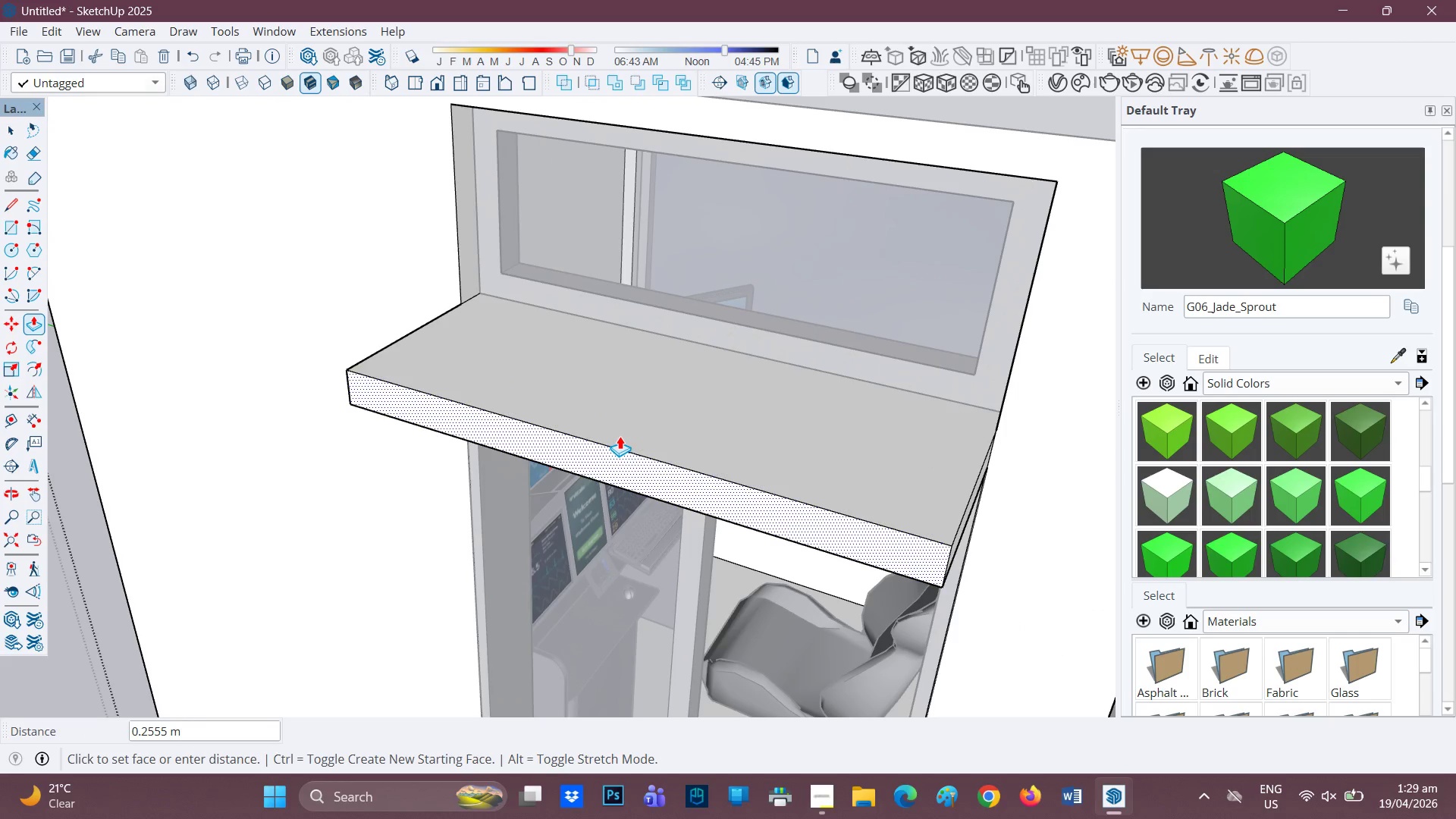 
key(0)
 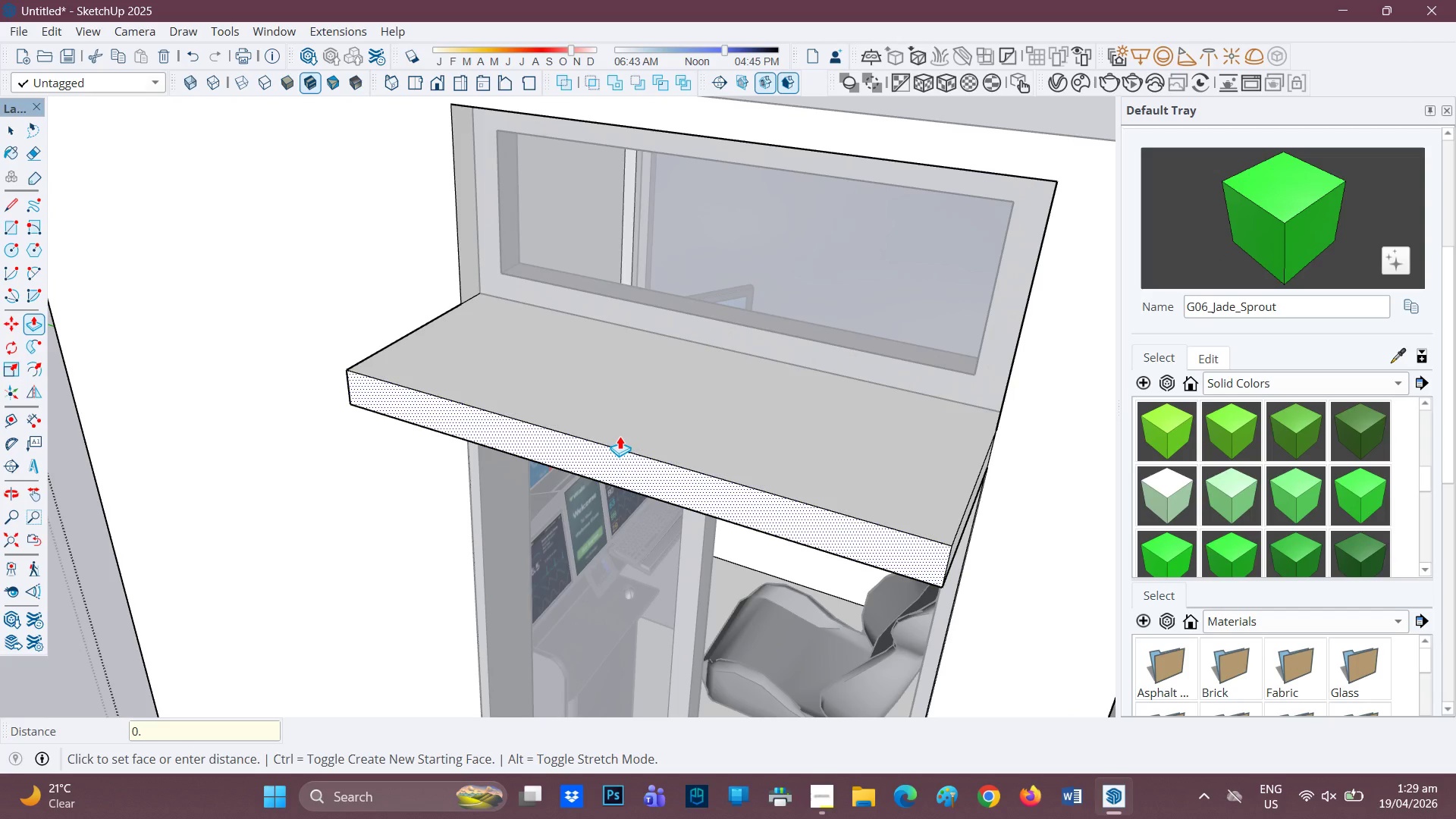 
key(Period)
 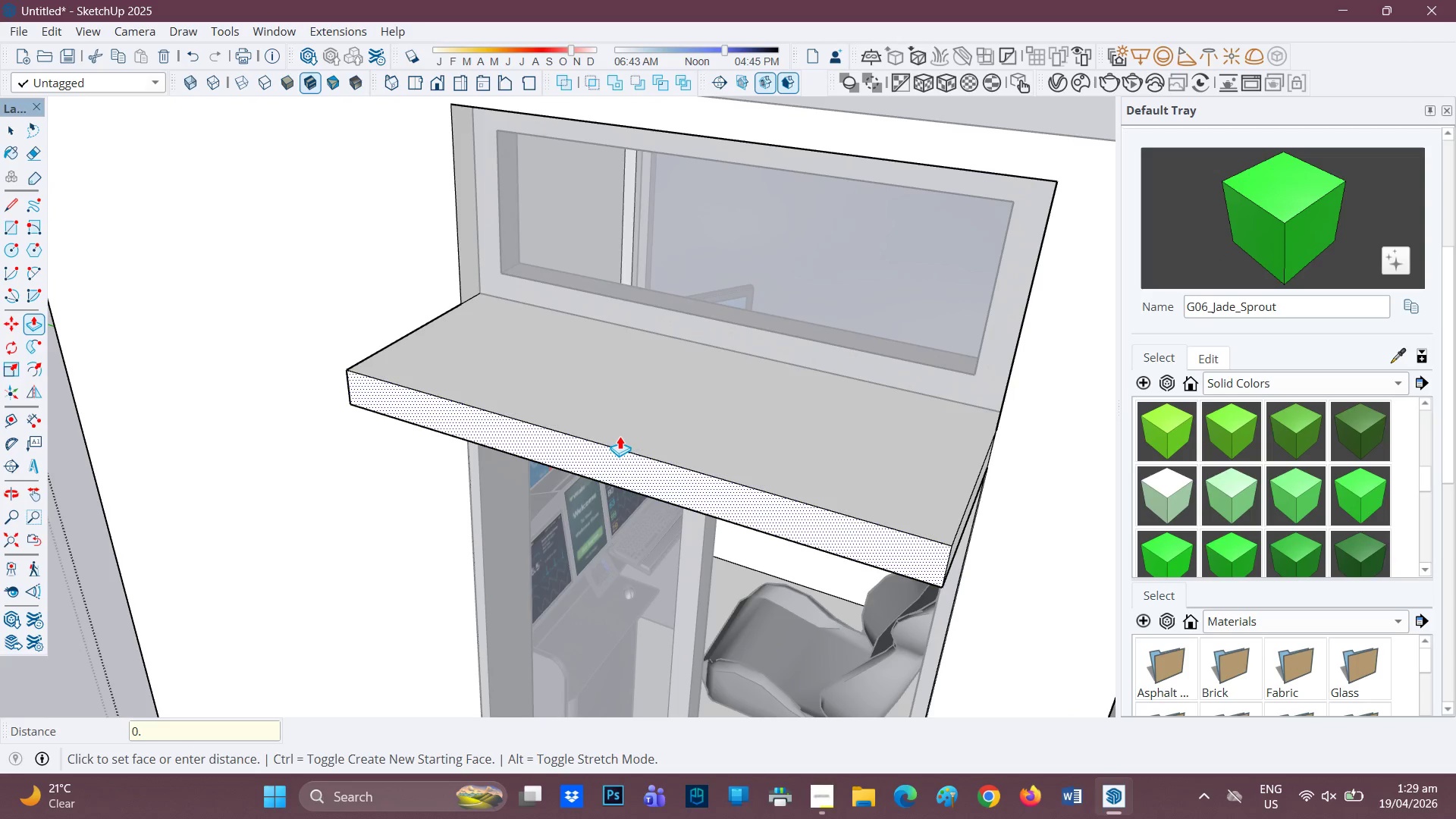 
key(Period)
 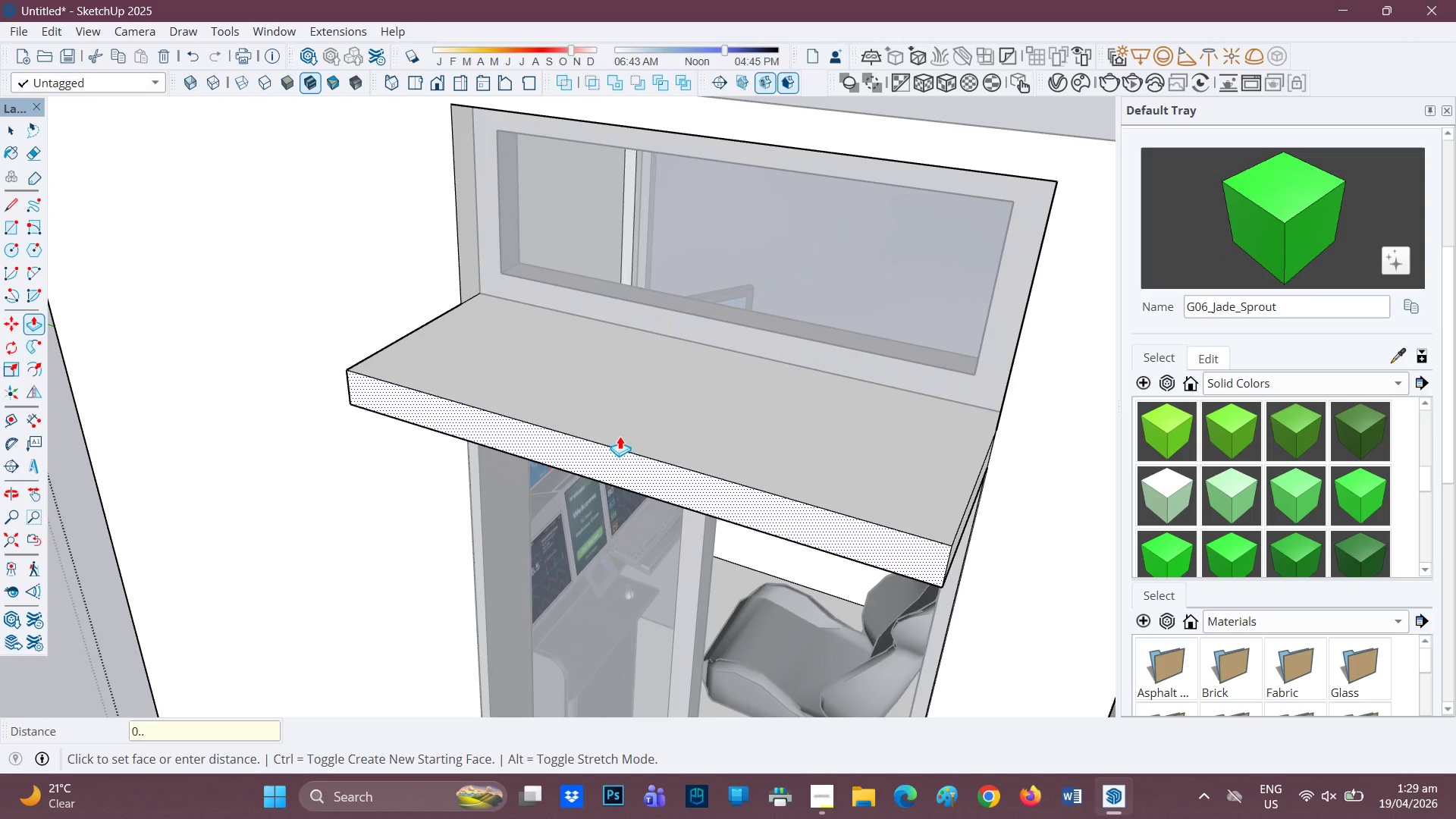 
key(Backspace)
 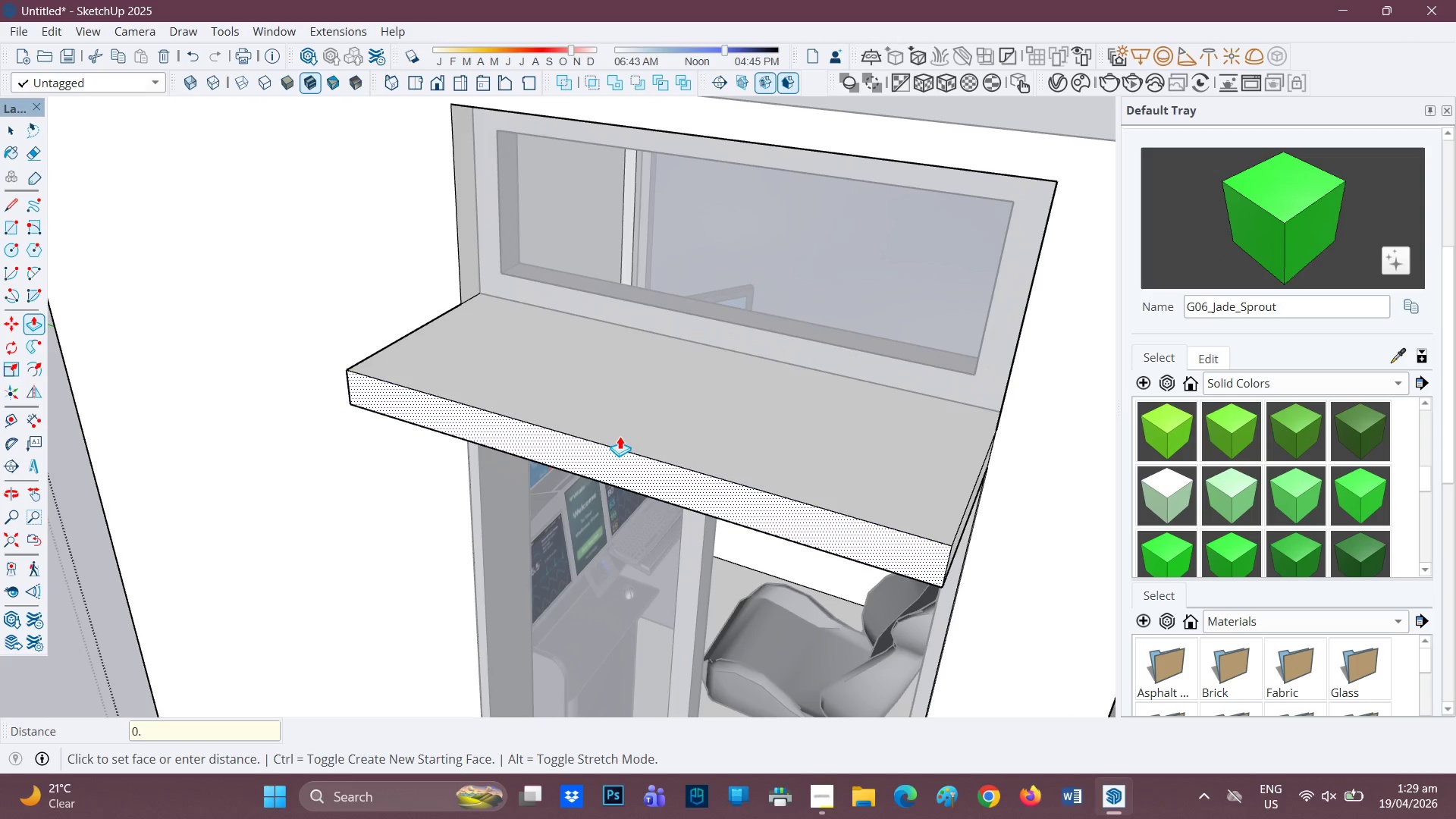 
key(2)
 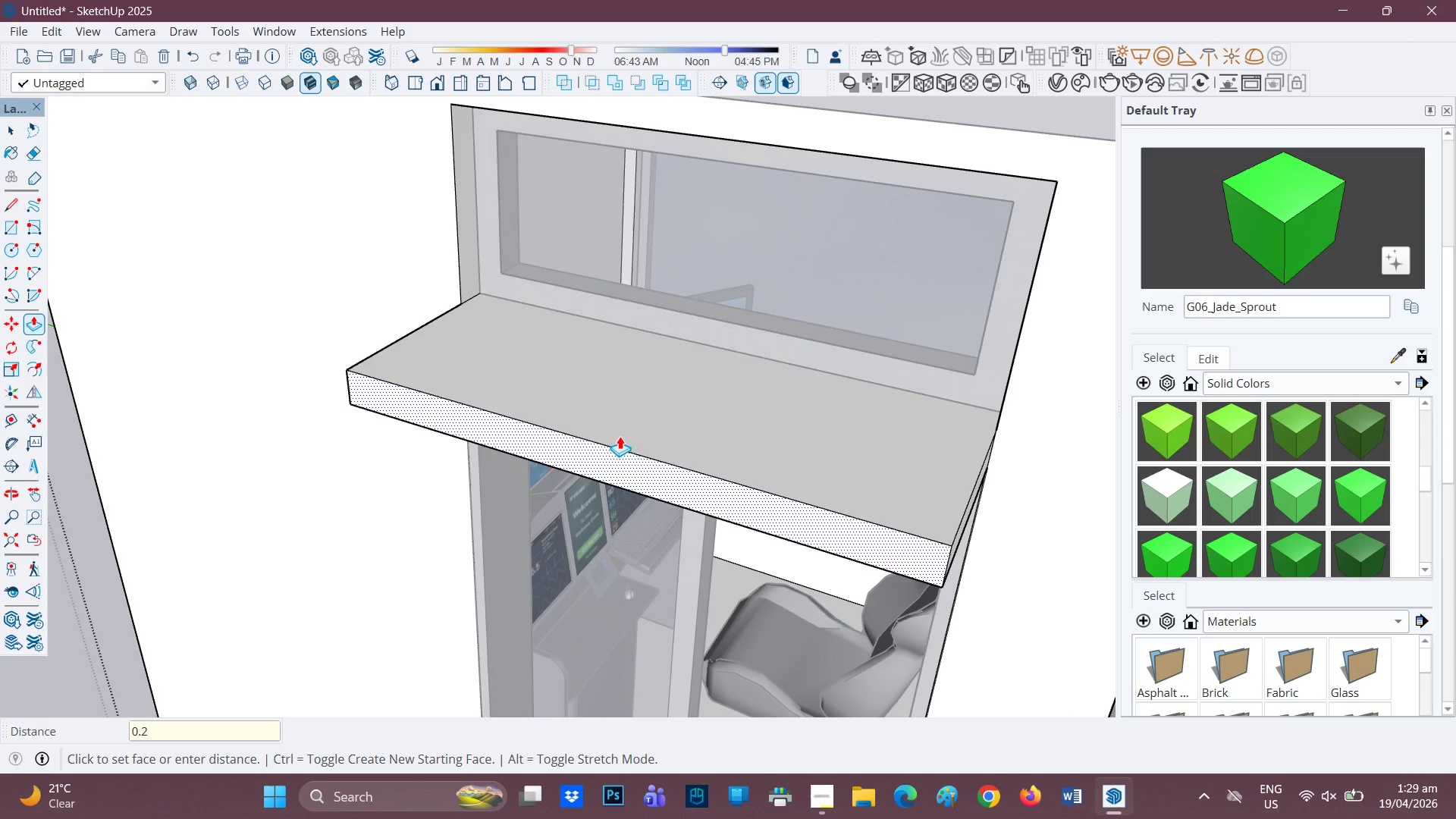 
key(Enter)
 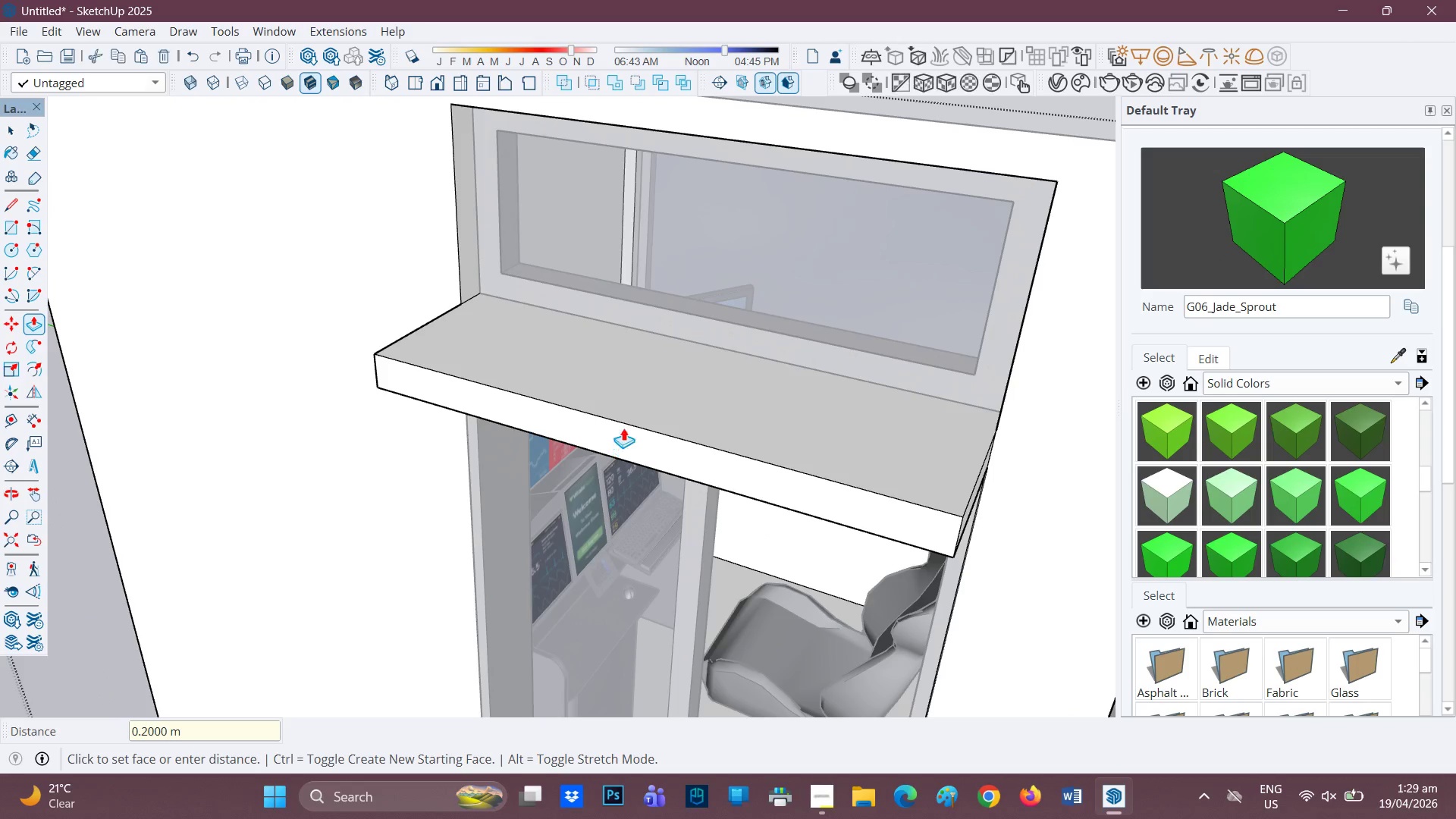 
scroll: coordinate [731, 426], scroll_direction: down, amount: 5.0
 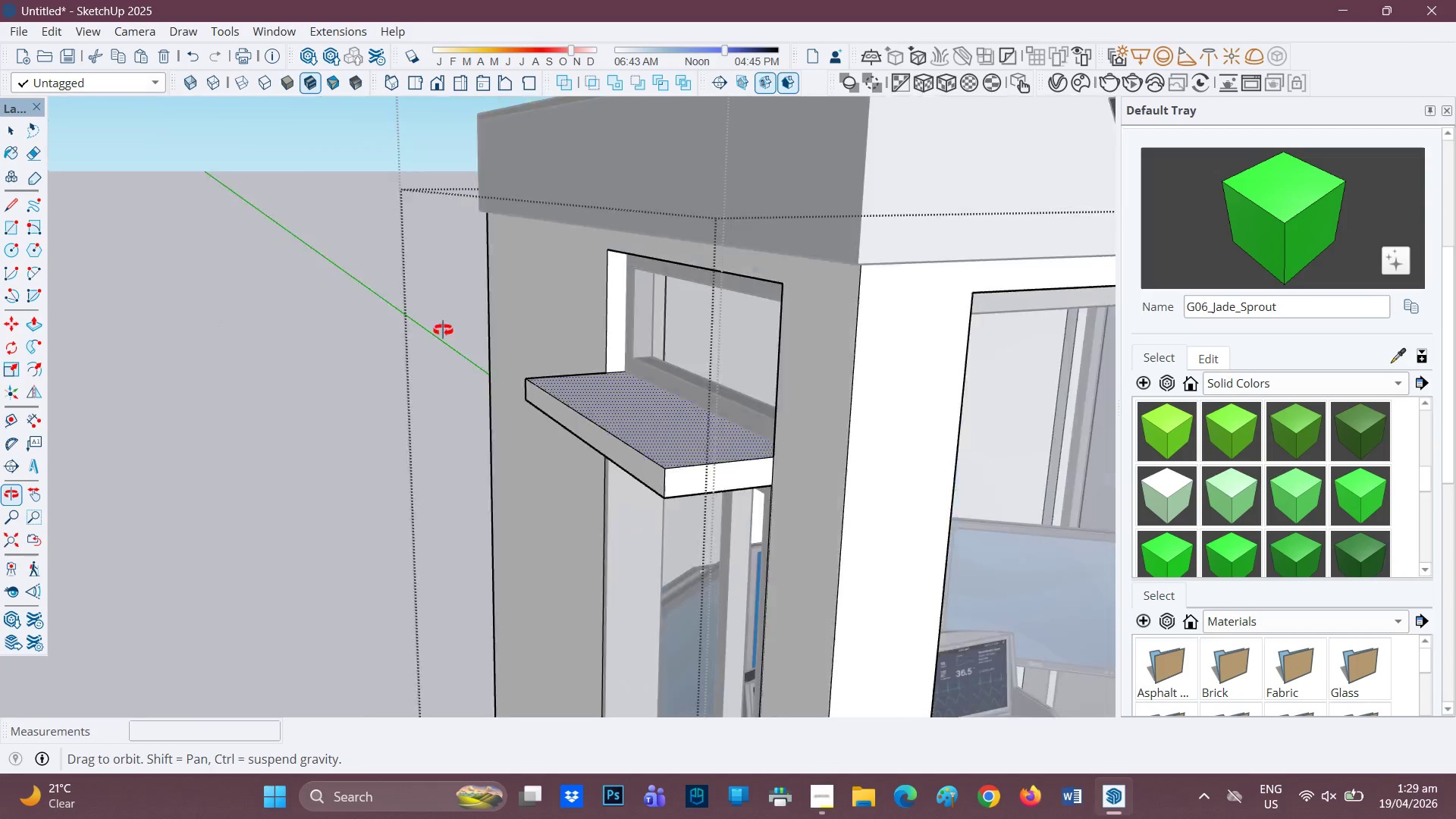 
key(Space)
 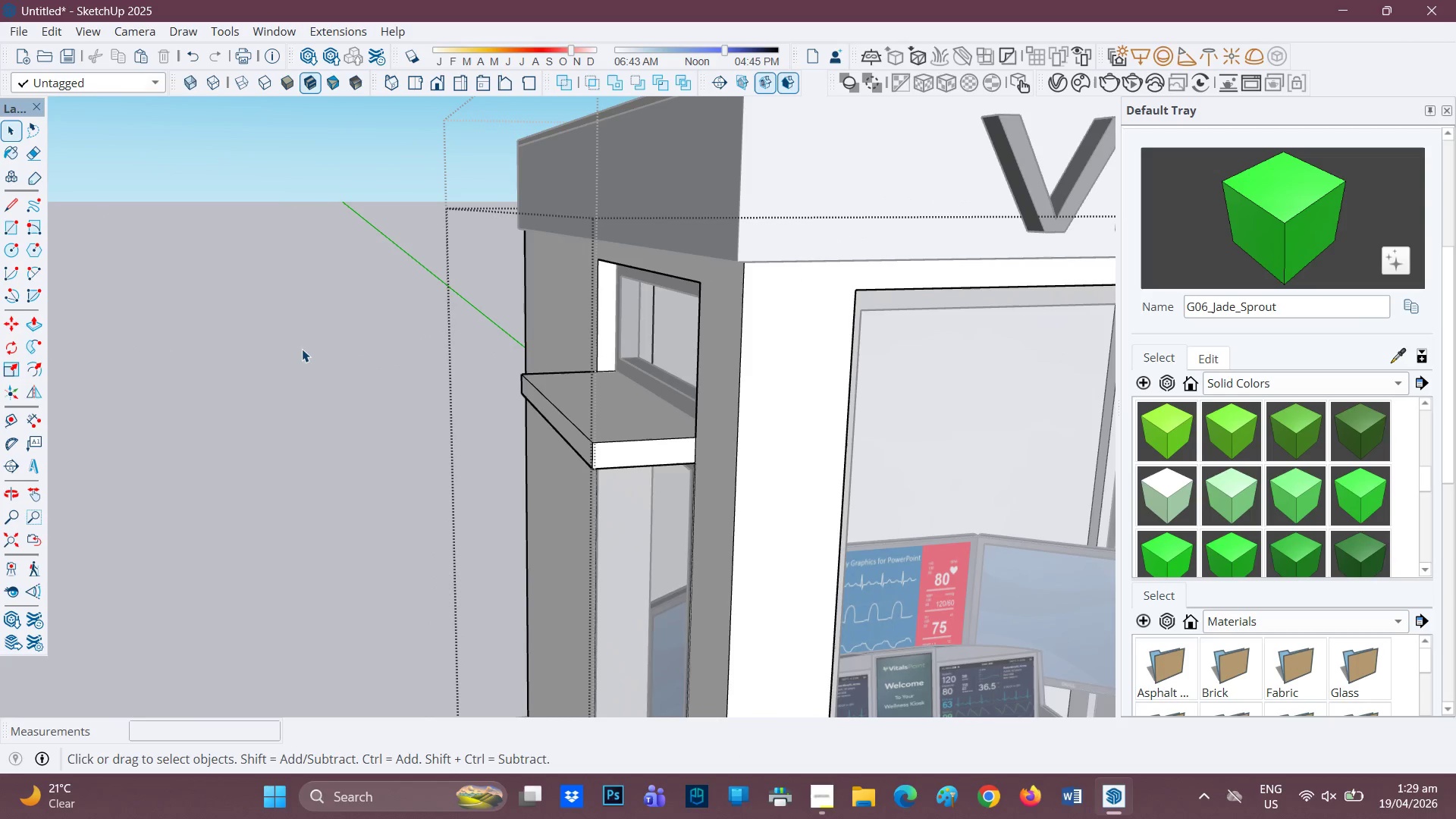 
scroll: coordinate [422, 328], scroll_direction: down, amount: 1.0
 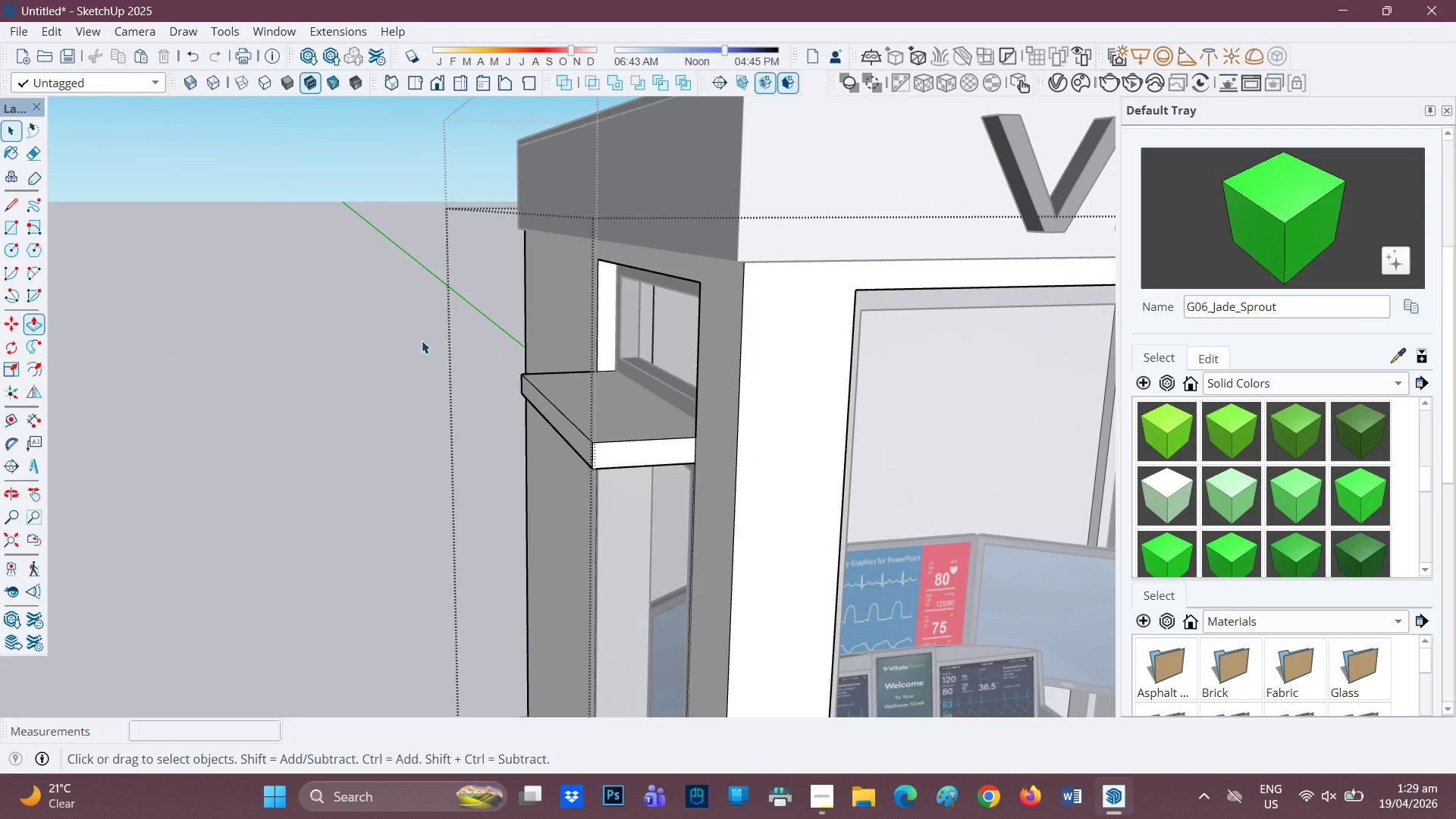 
left_click([302, 349])
 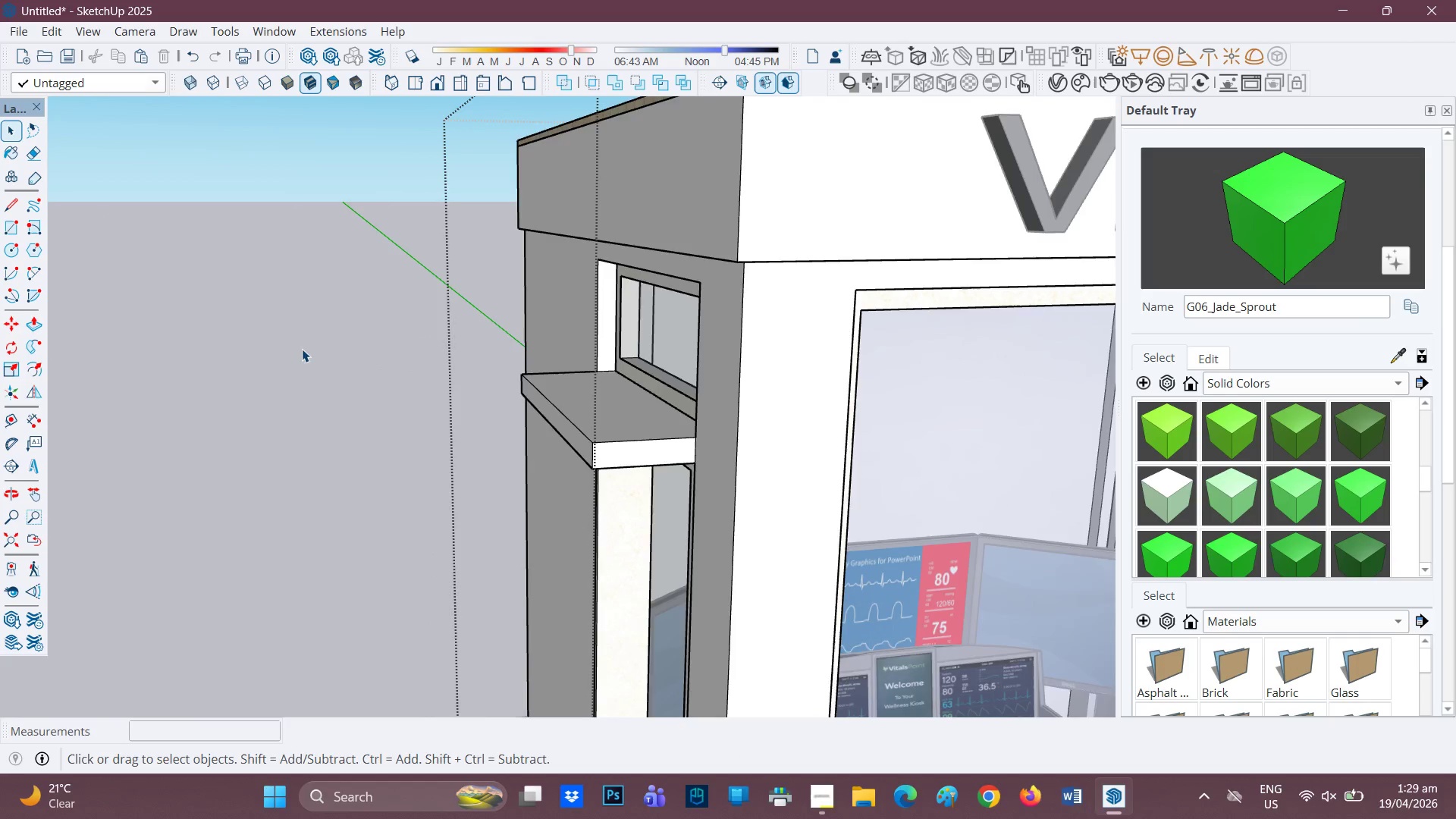 
scroll: coordinate [308, 384], scroll_direction: down, amount: 20.0
 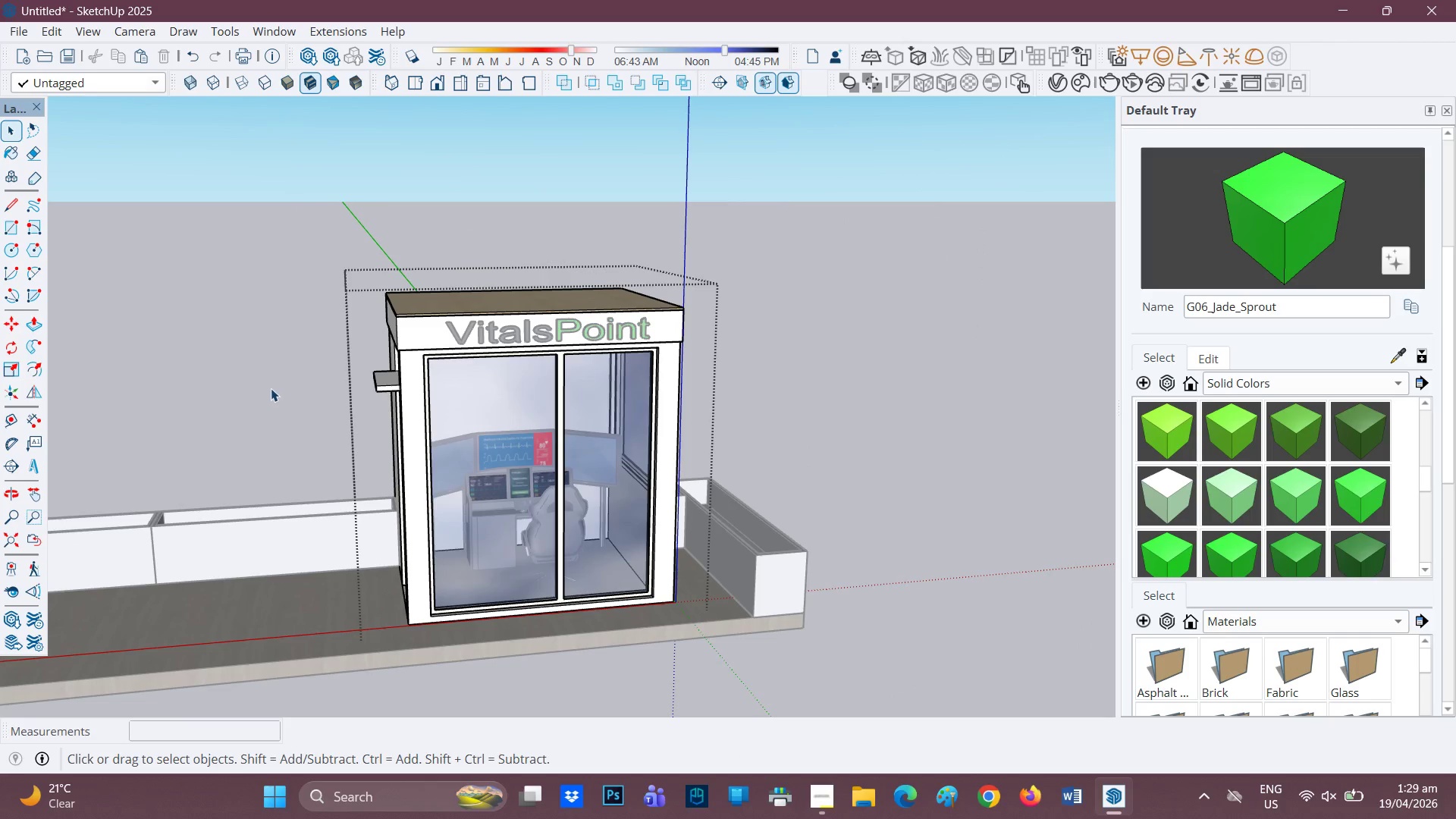 
key(H)
 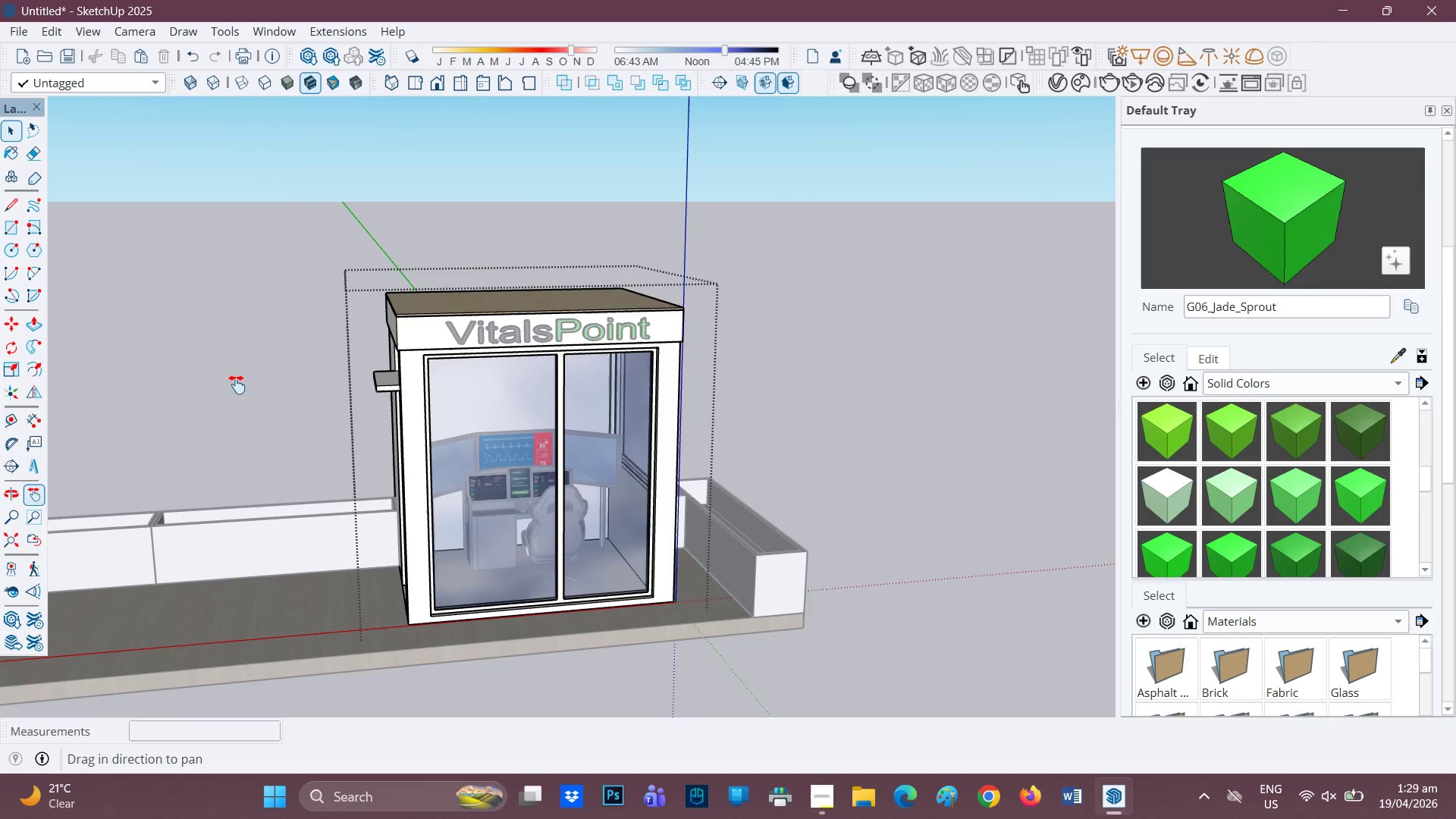 
left_click_drag(start_coordinate=[237, 384], to_coordinate=[668, 304])
 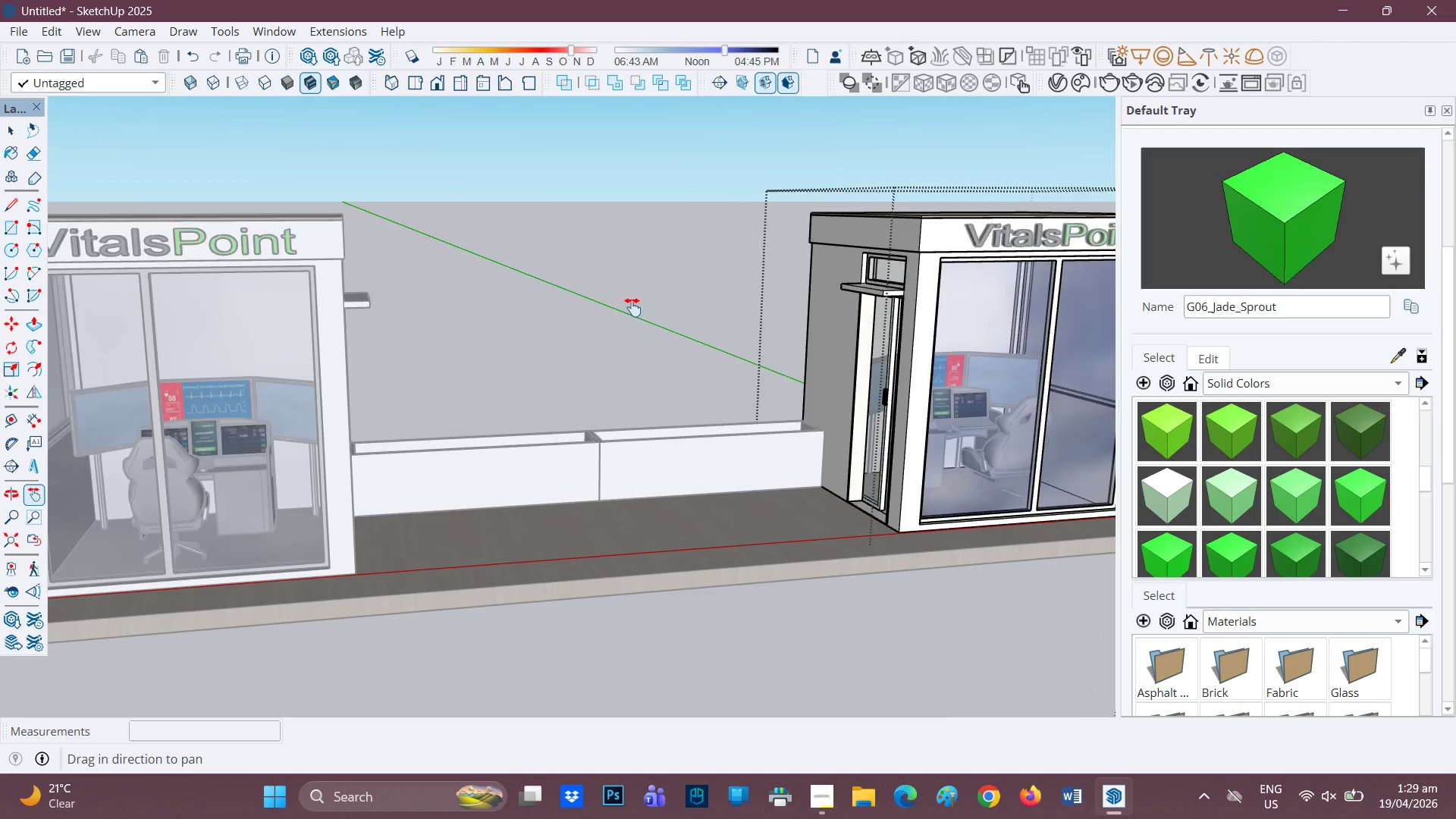 
scroll: coordinate [617, 314], scroll_direction: down, amount: 4.0
 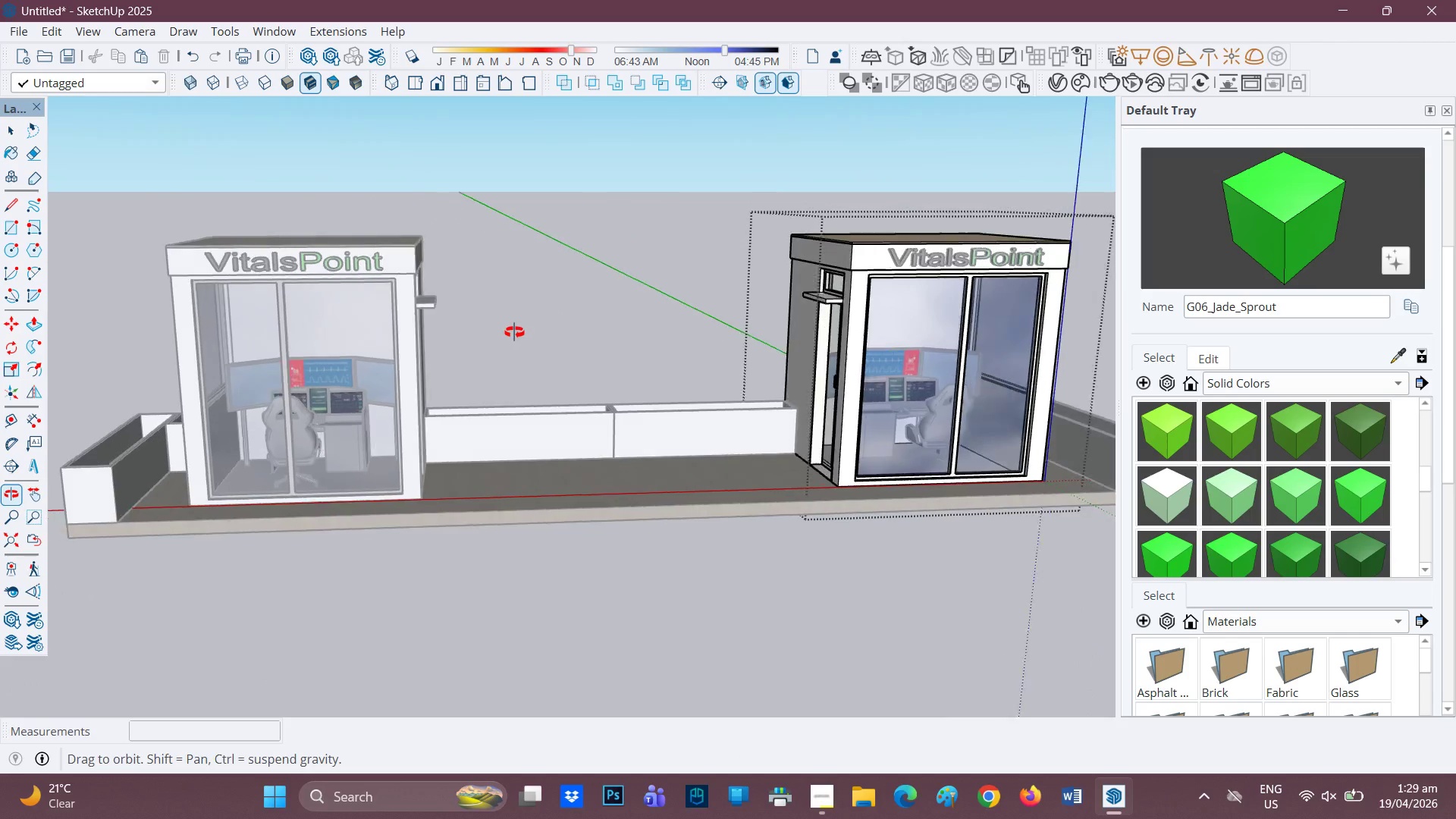 
key(Space)
 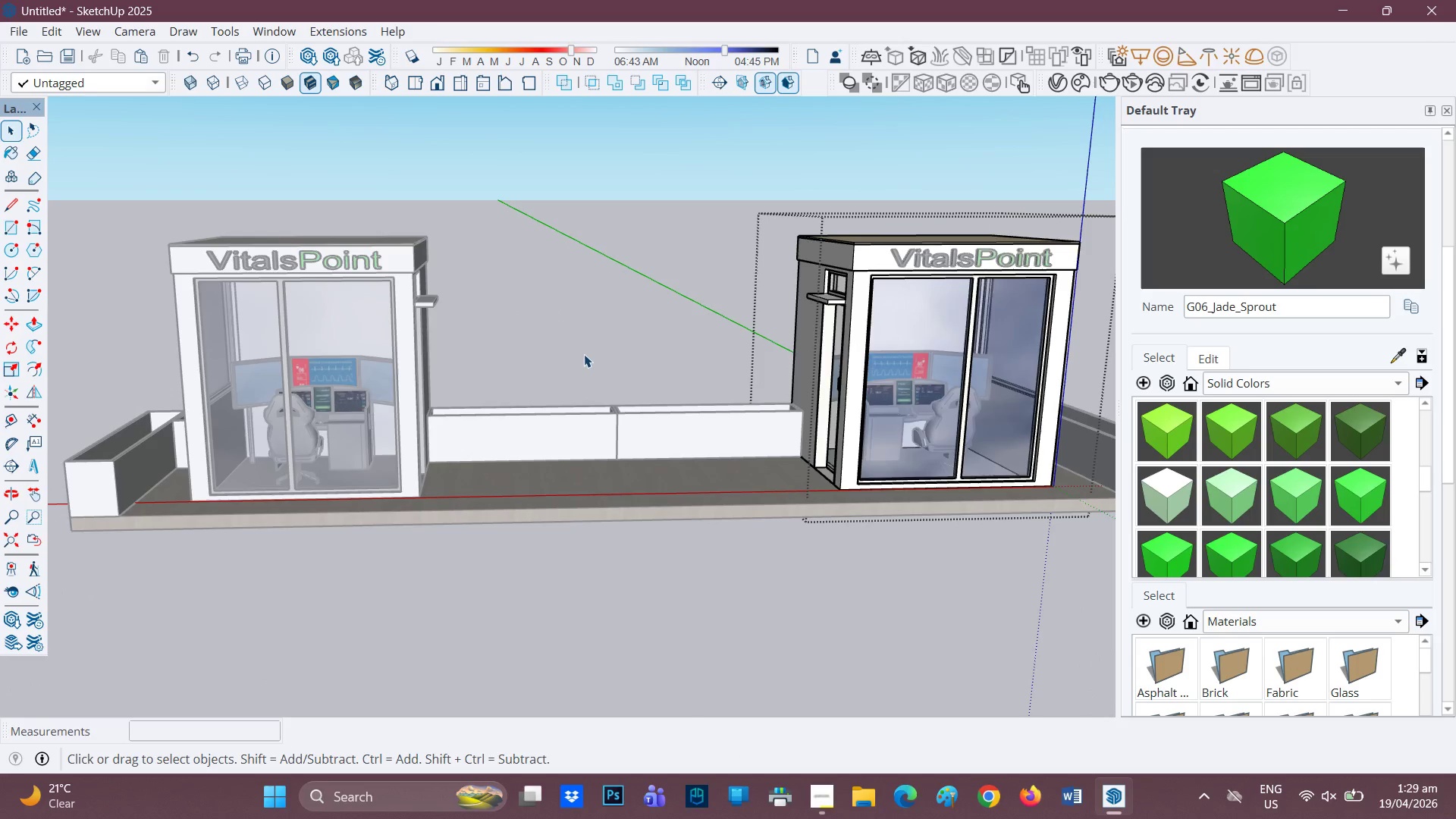 
double_click([584, 354])
 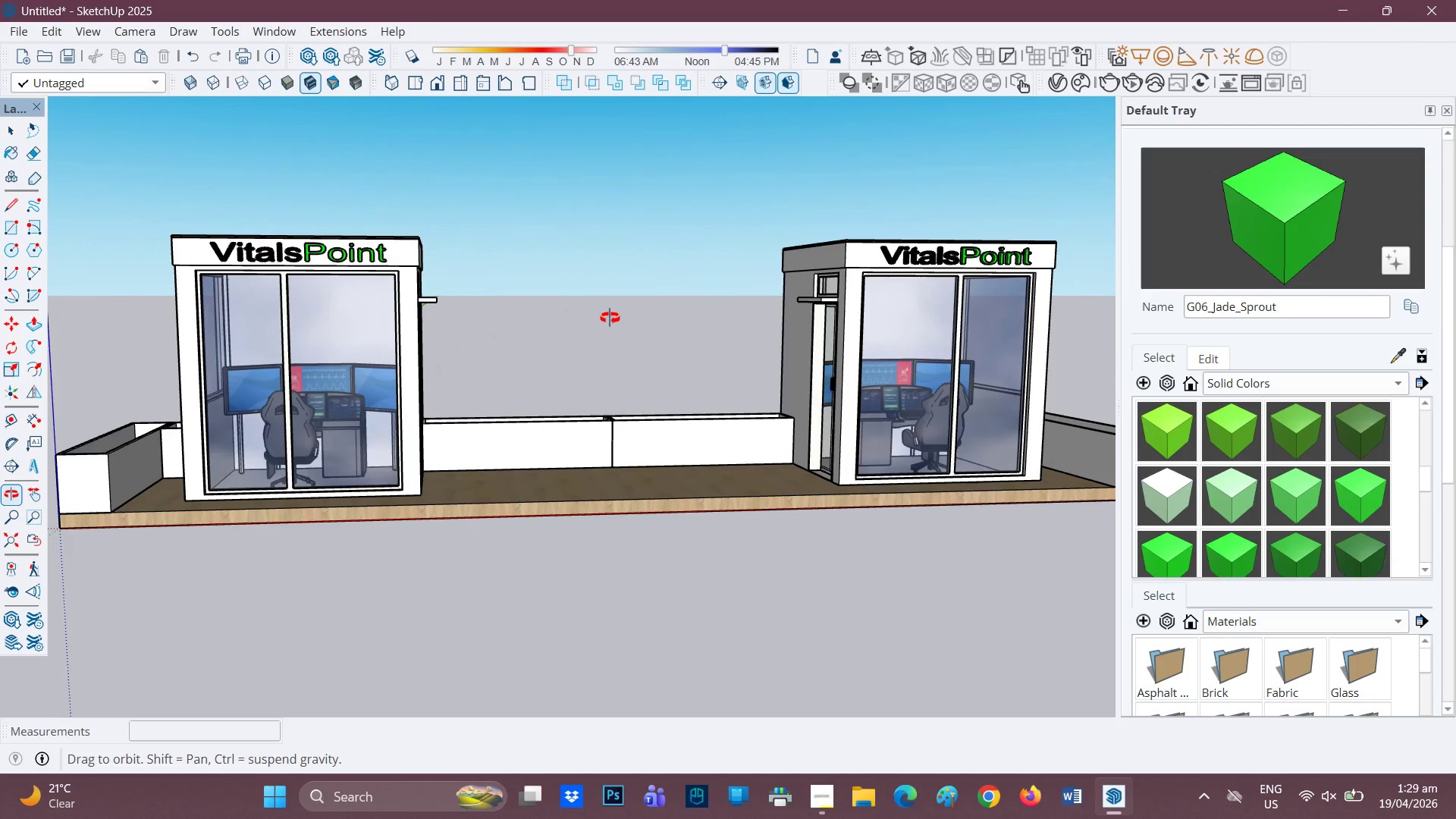 
wait(5.64)
 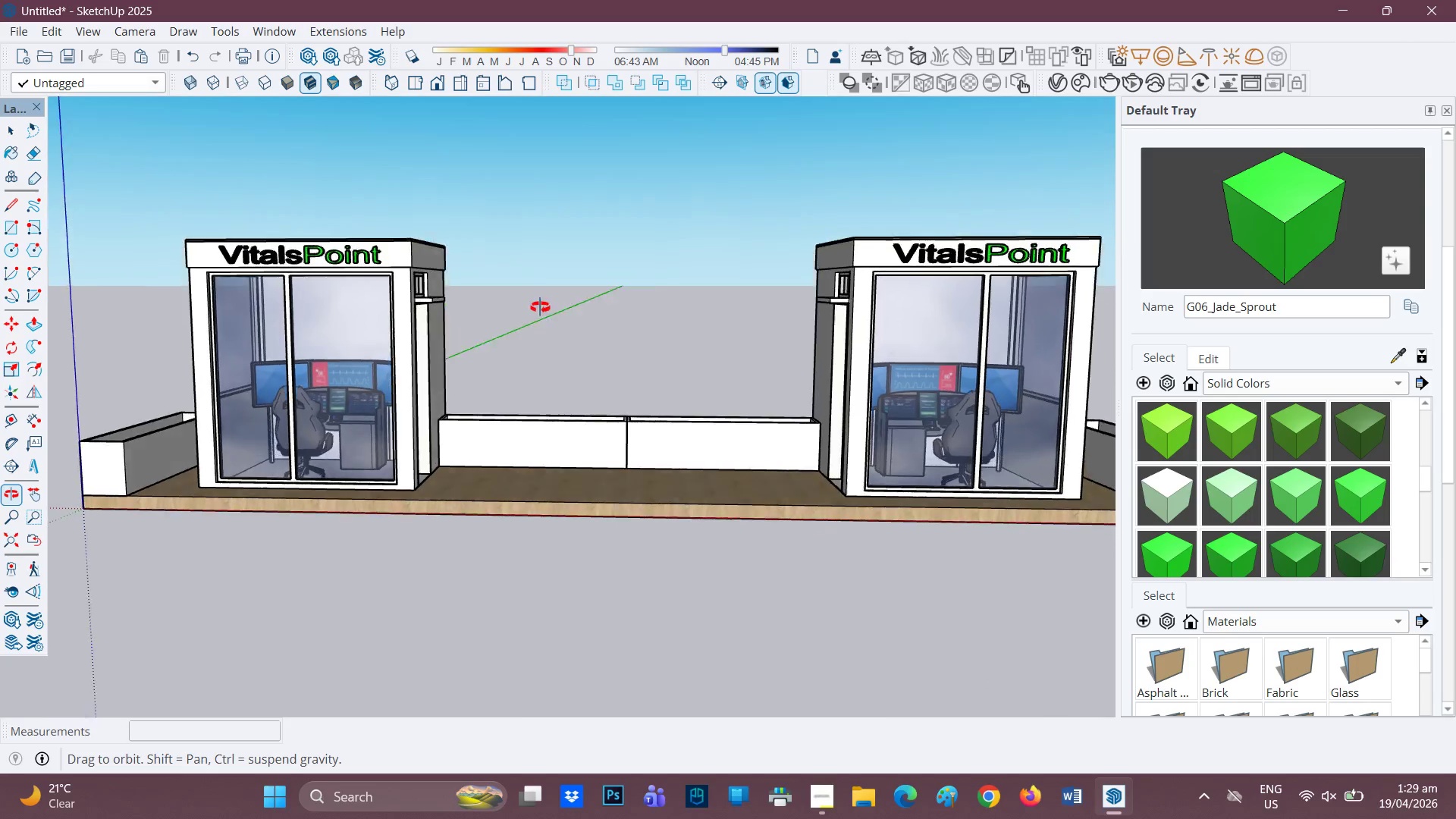 
scroll: coordinate [732, 397], scroll_direction: down, amount: 8.0
 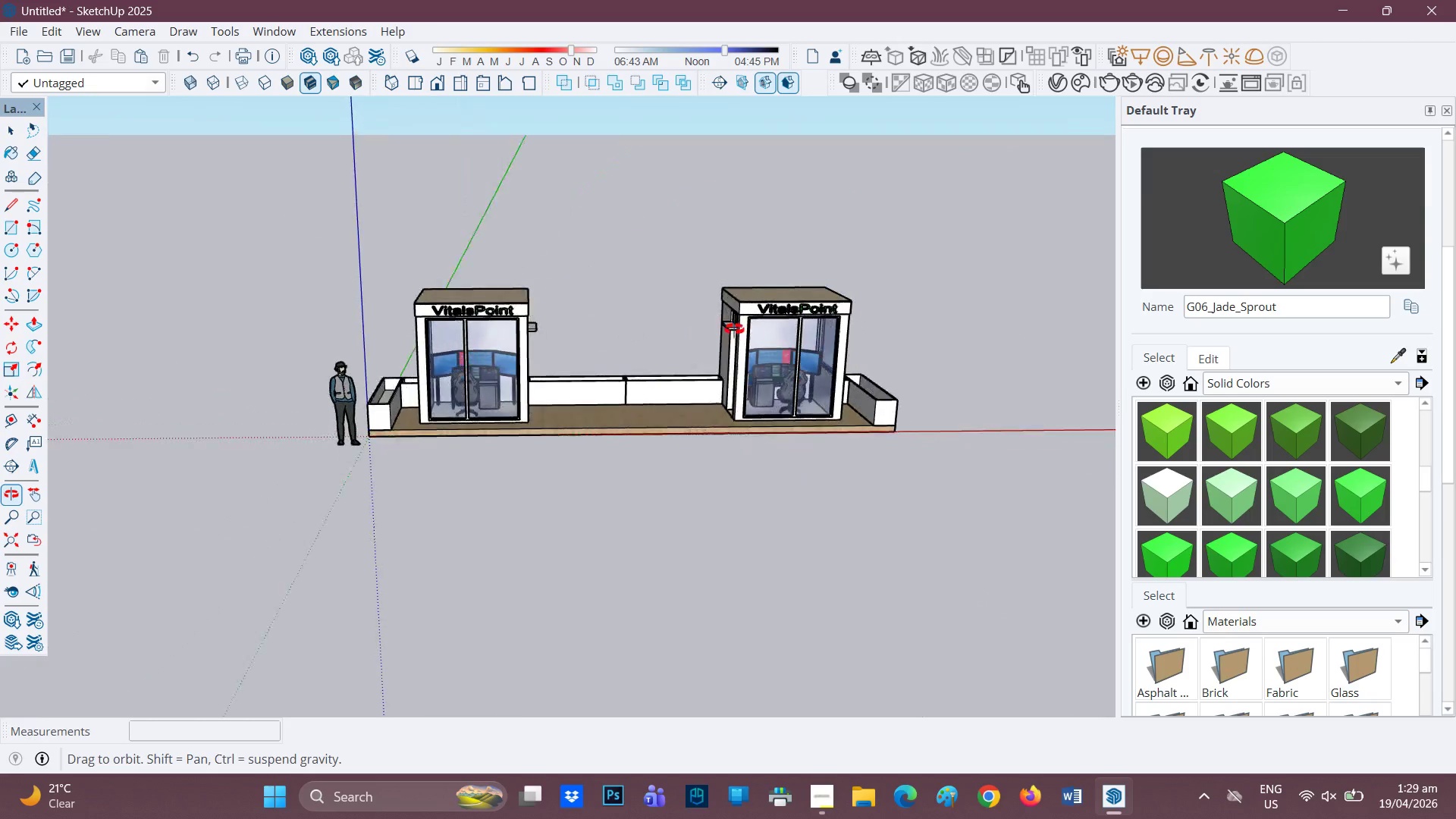 
scroll: coordinate [613, 337], scroll_direction: up, amount: 7.0
 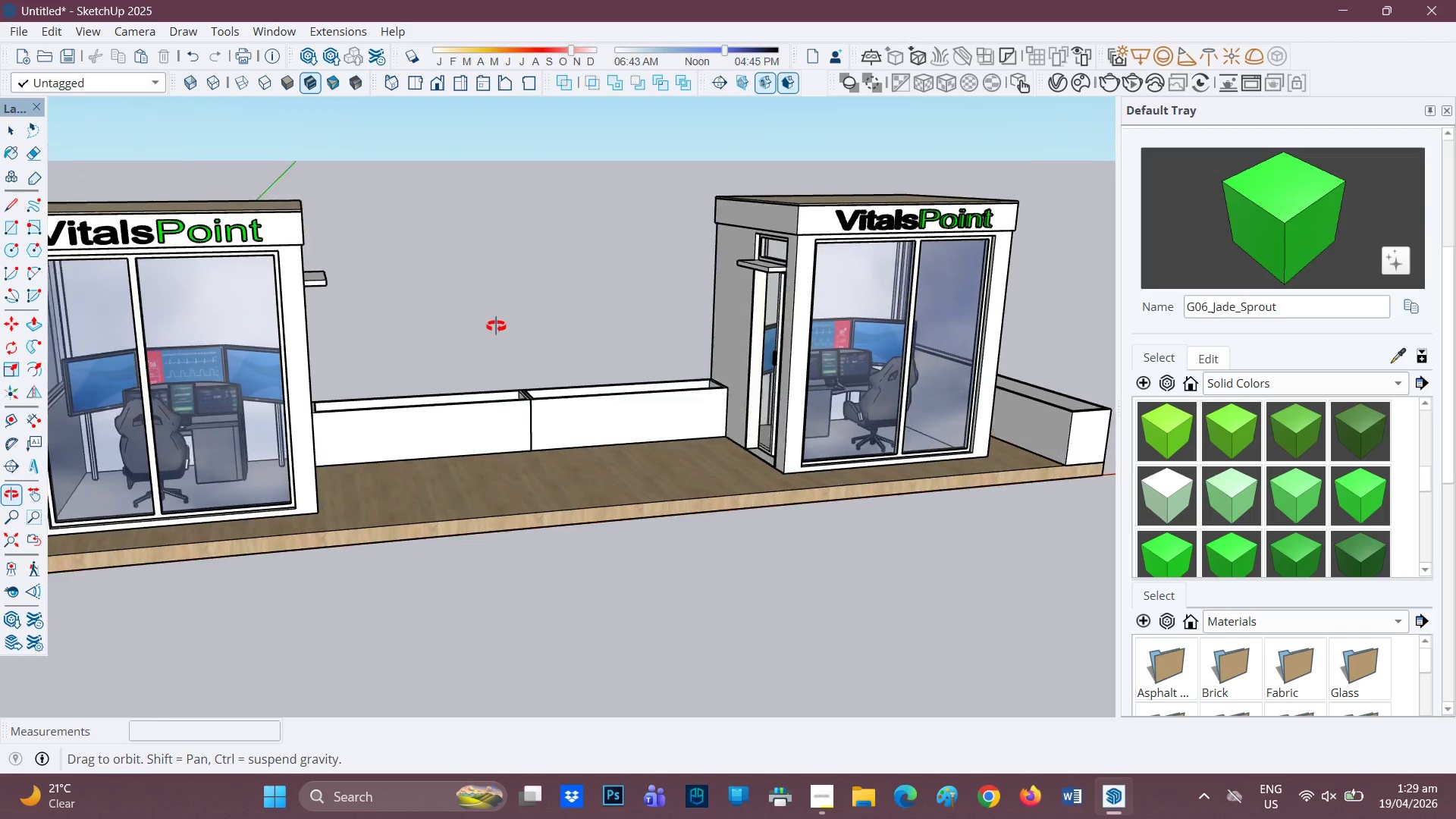 
scroll: coordinate [479, 318], scroll_direction: down, amount: 2.0
 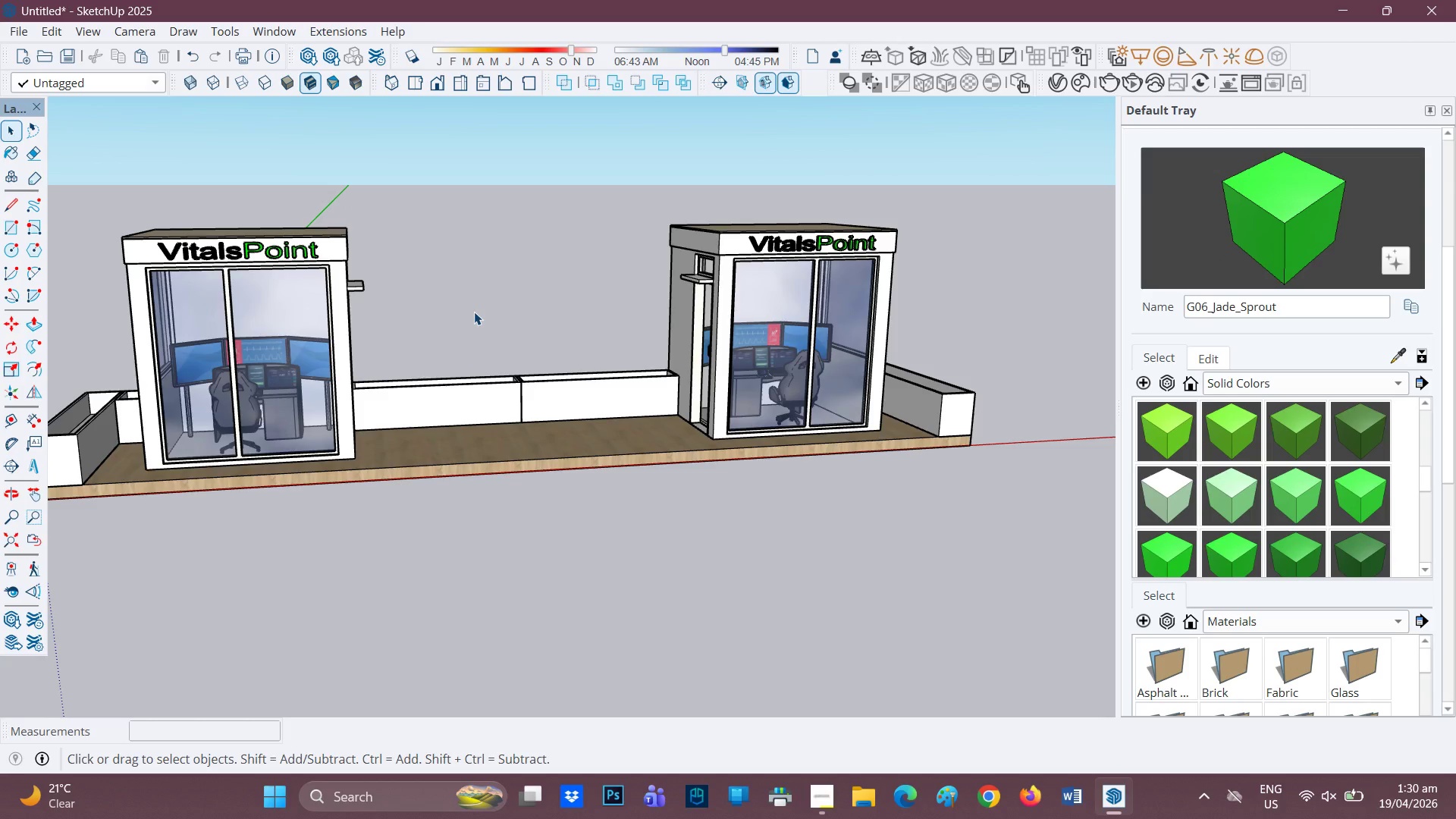 
wait(10.66)
 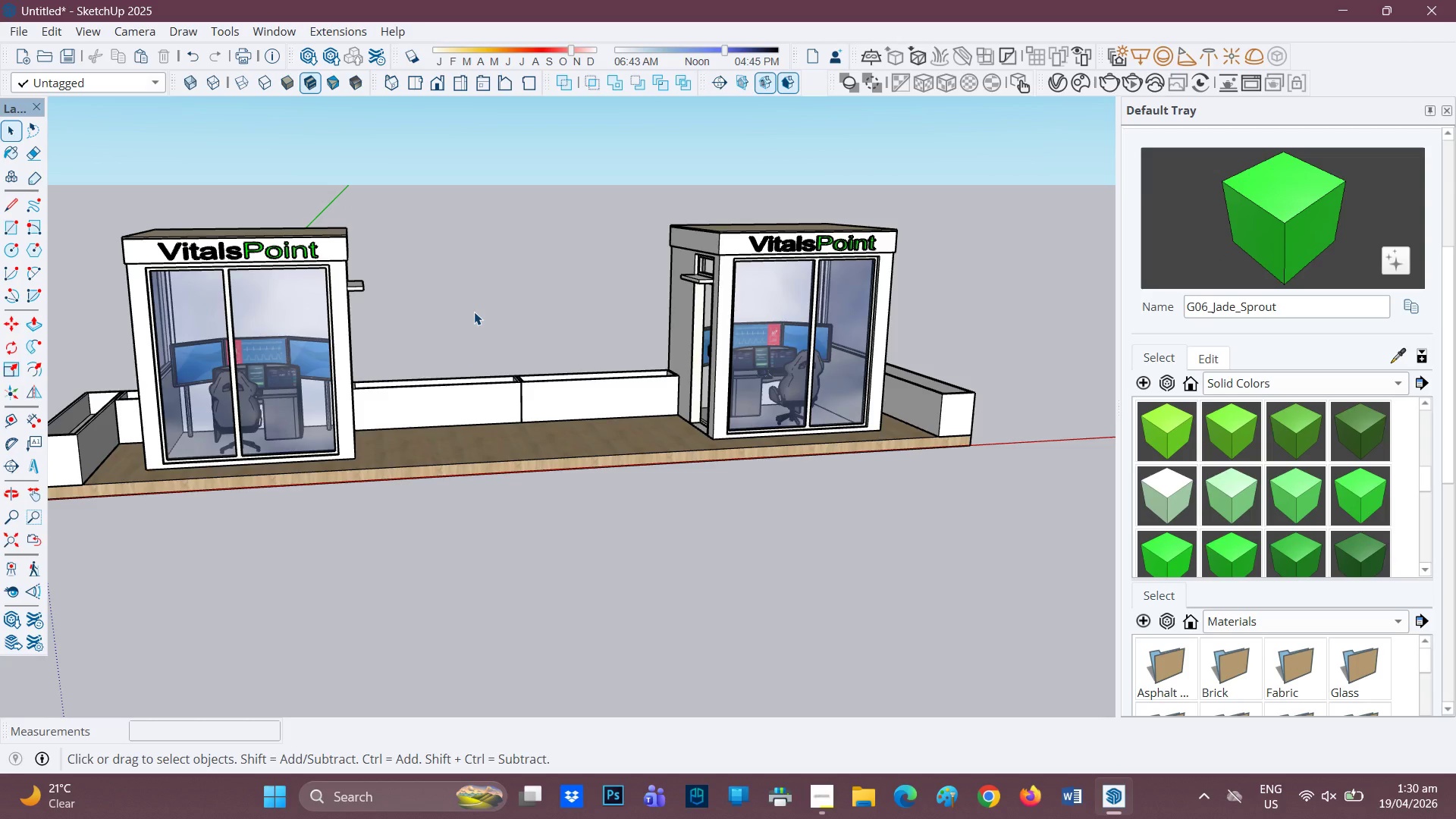 
left_click([826, 793])